 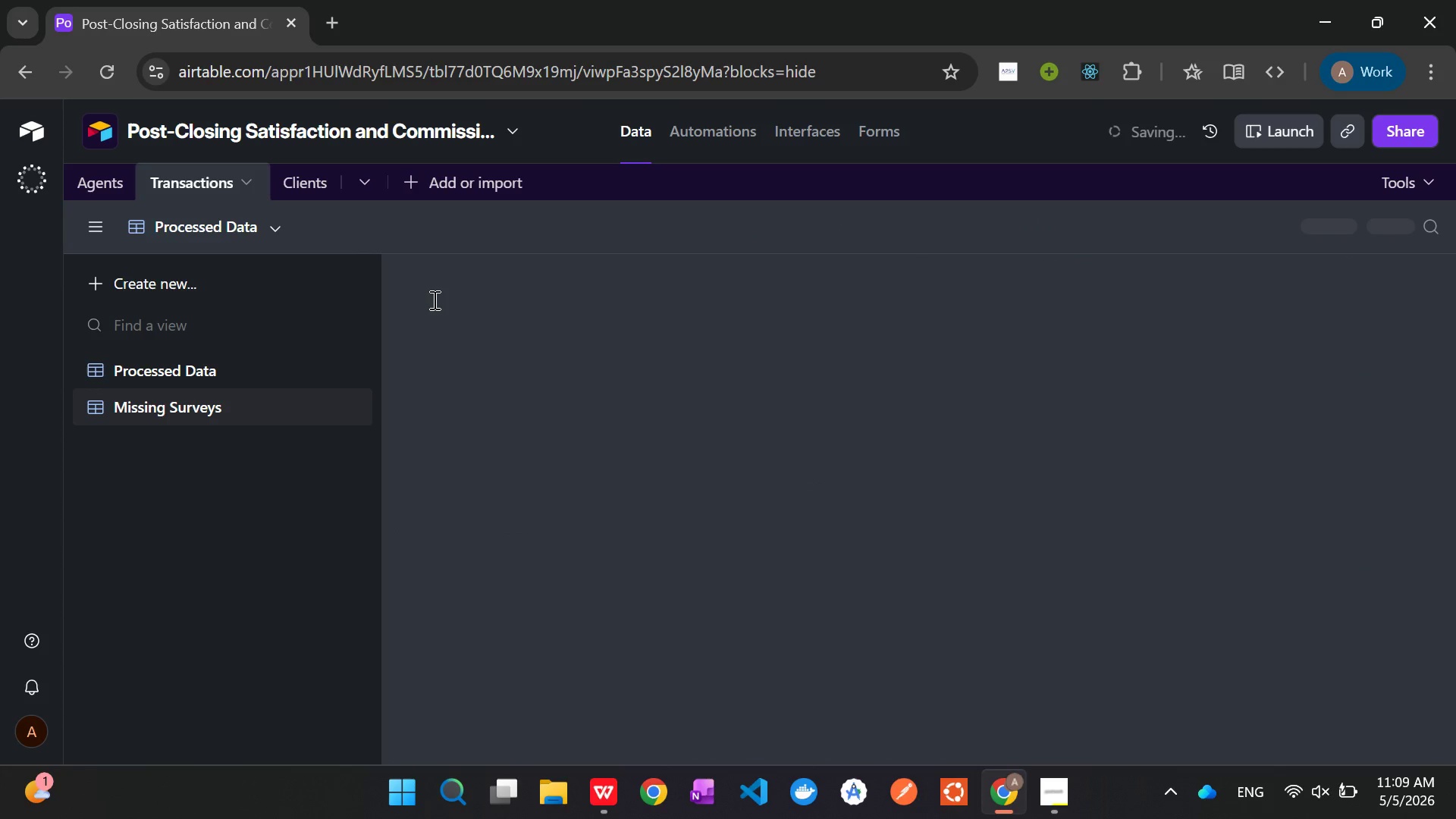 
left_click([910, 222])
 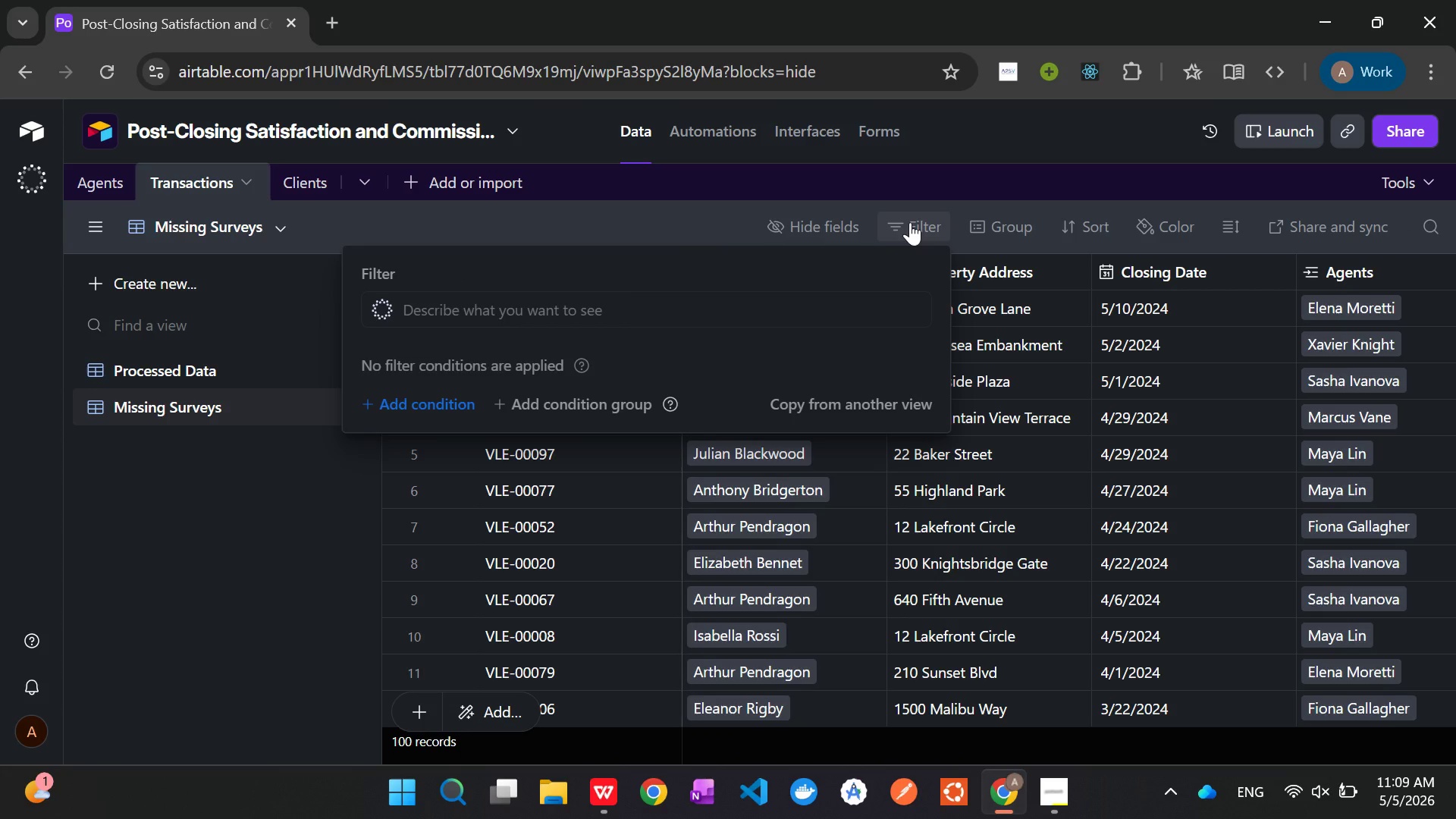 
wait(6.11)
 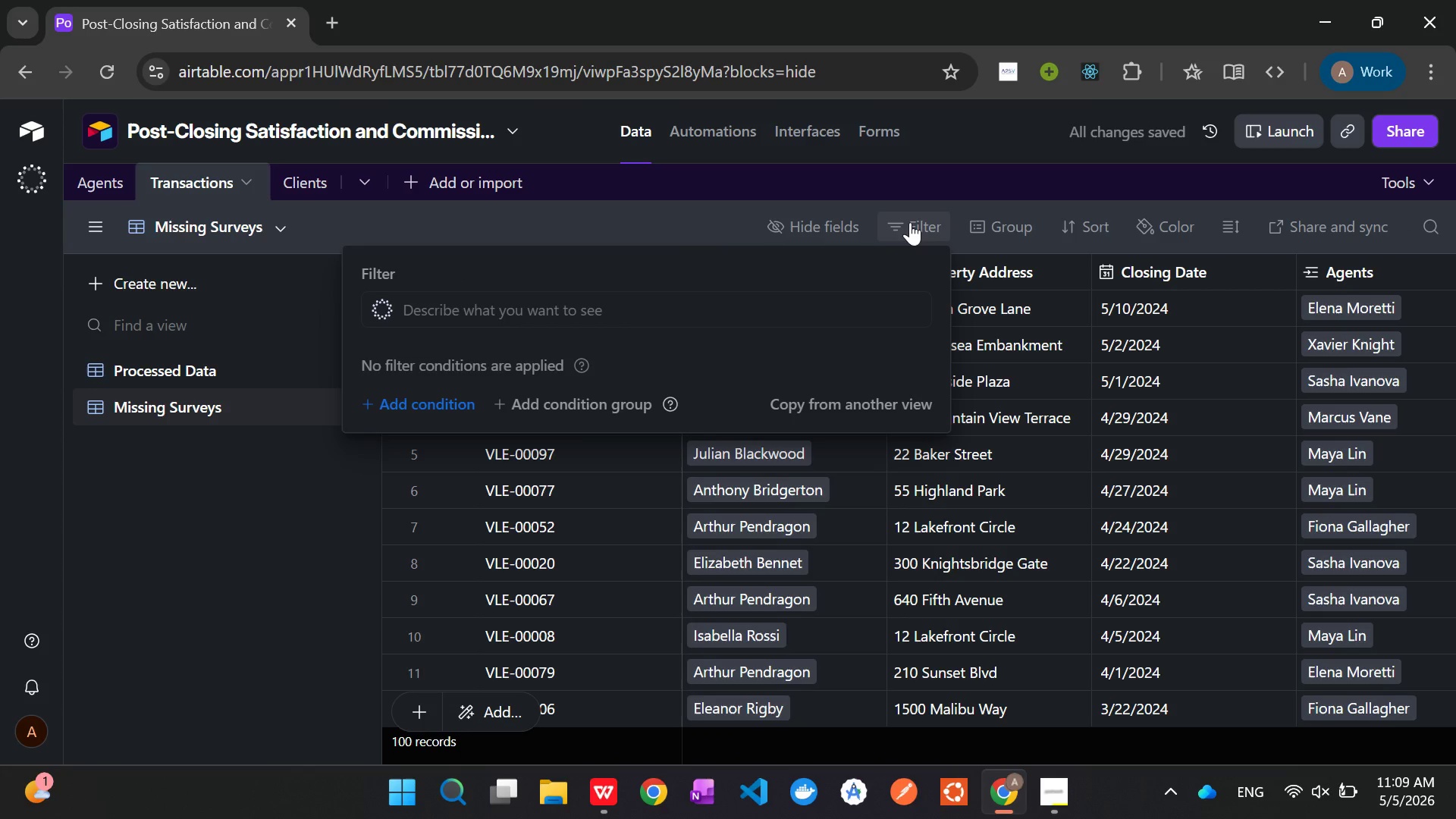 
left_click([420, 399])
 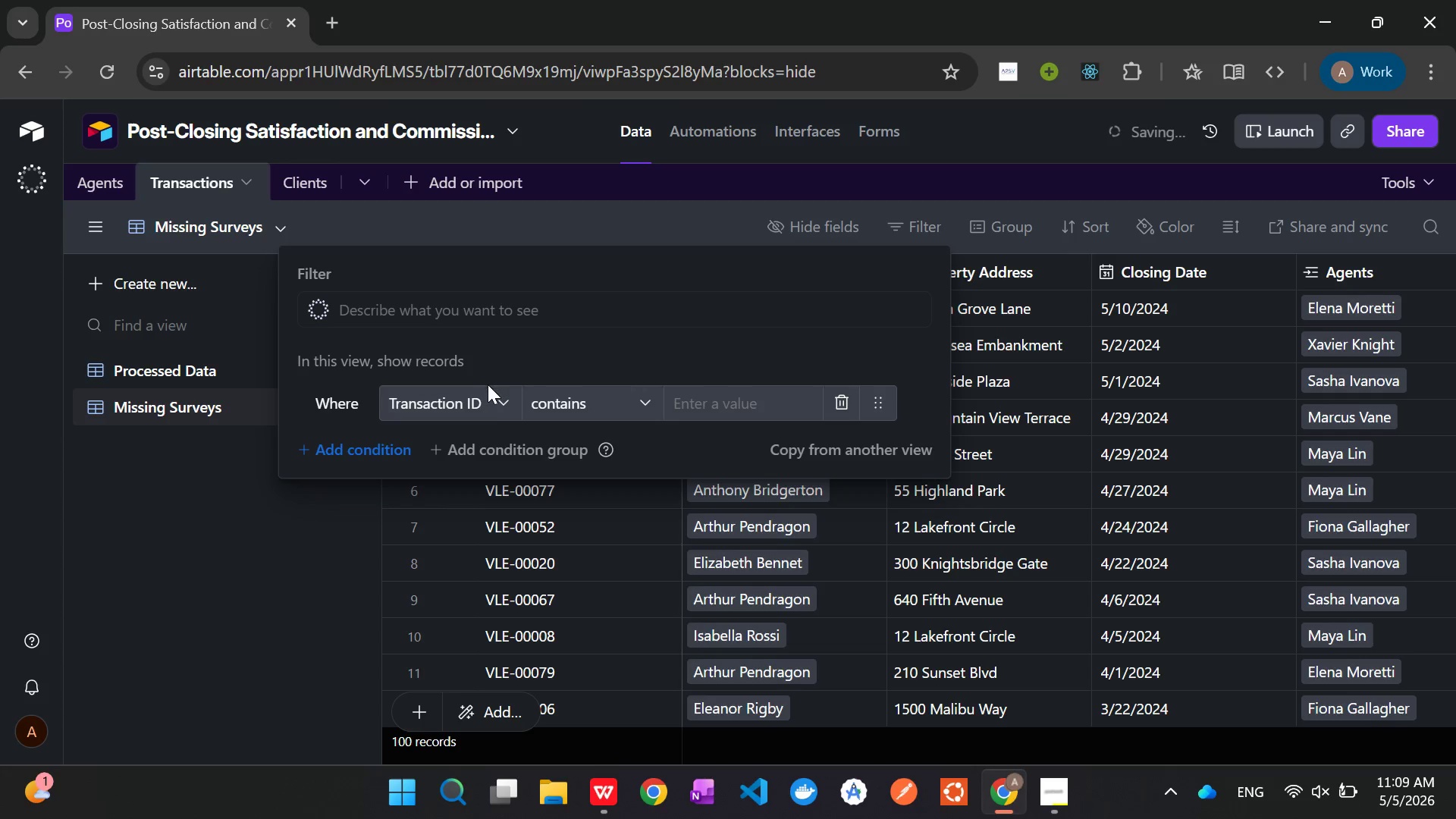 
left_click([491, 395])
 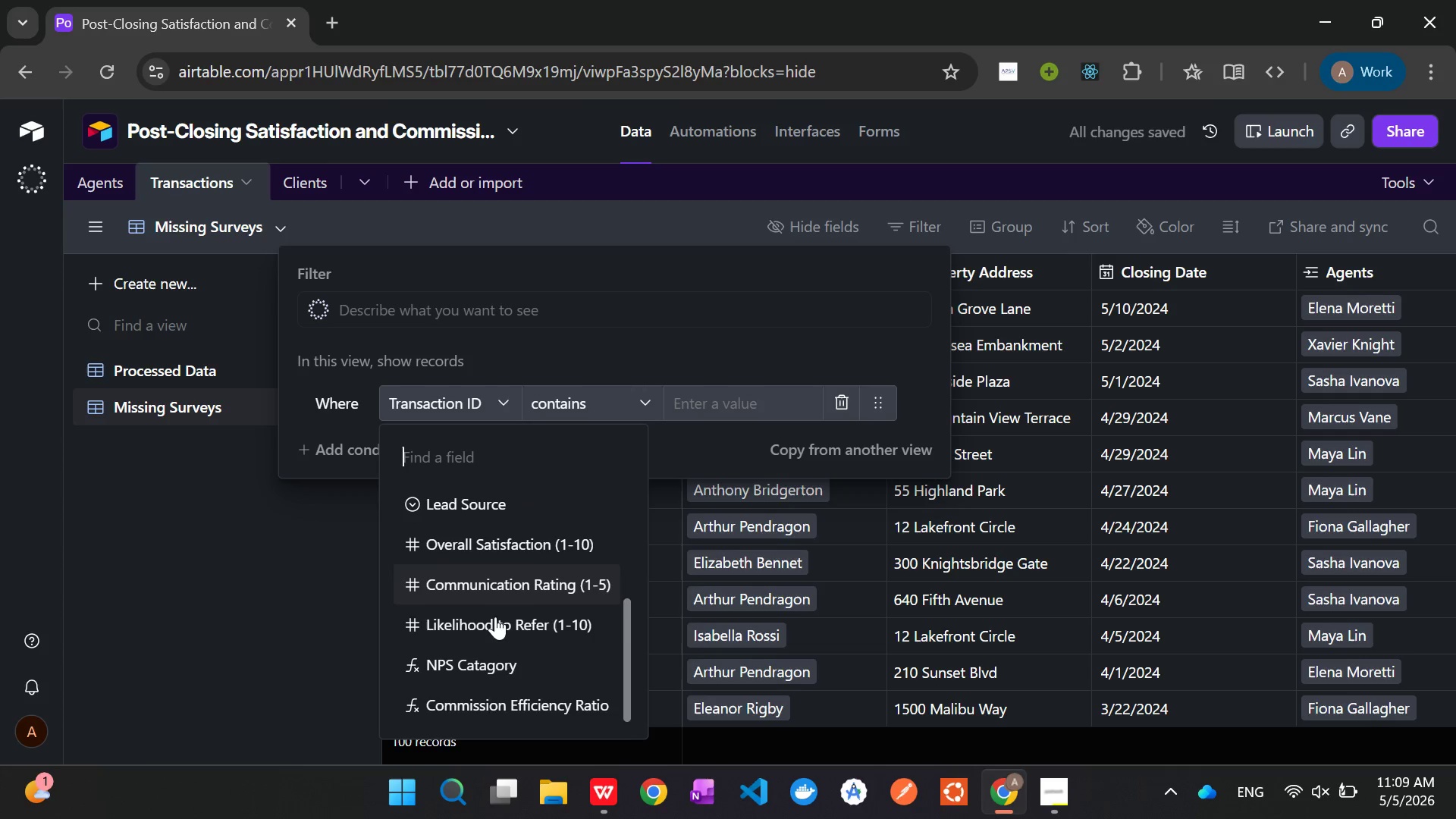 
wait(8.38)
 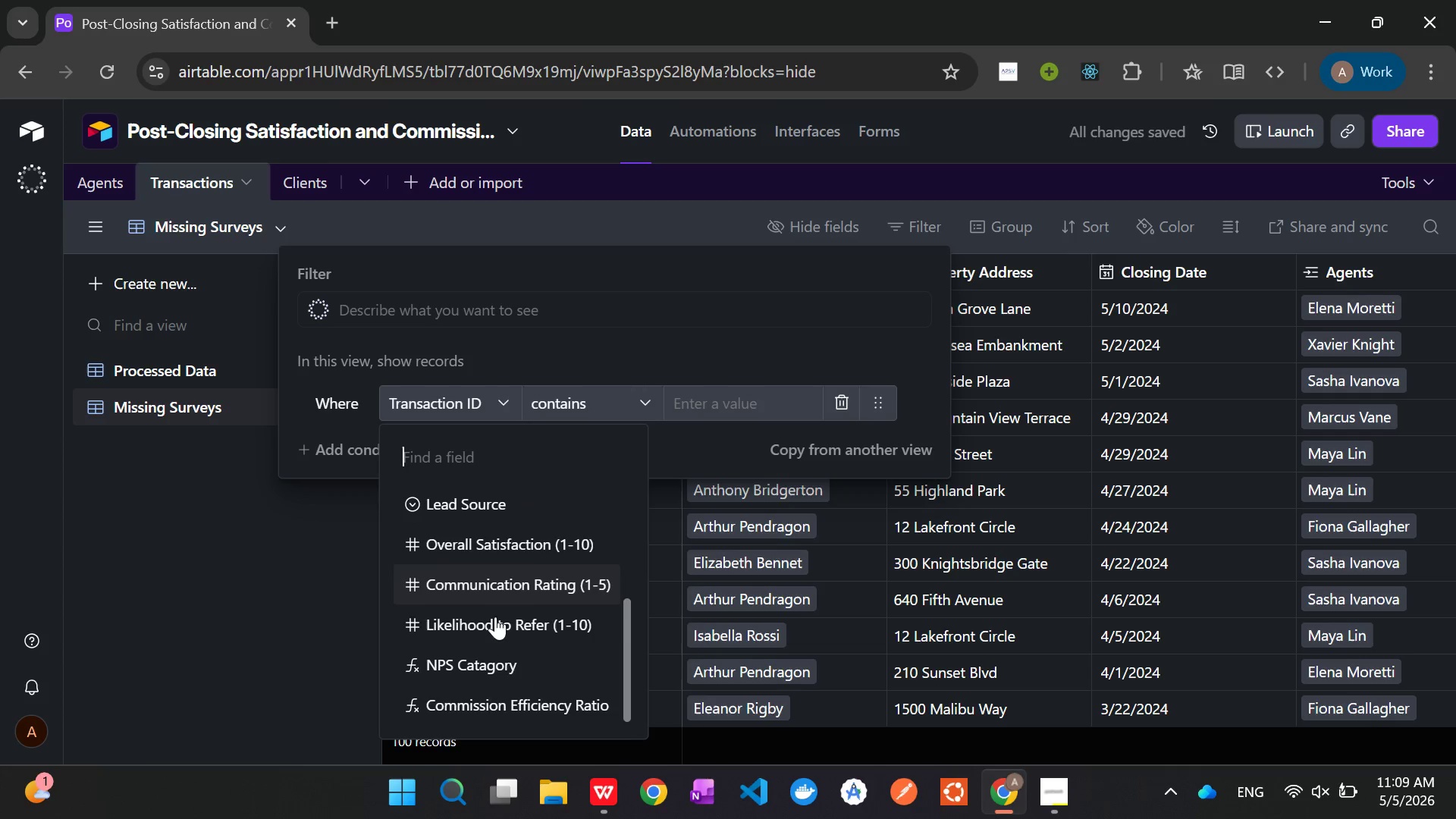 
left_click([528, 550])
 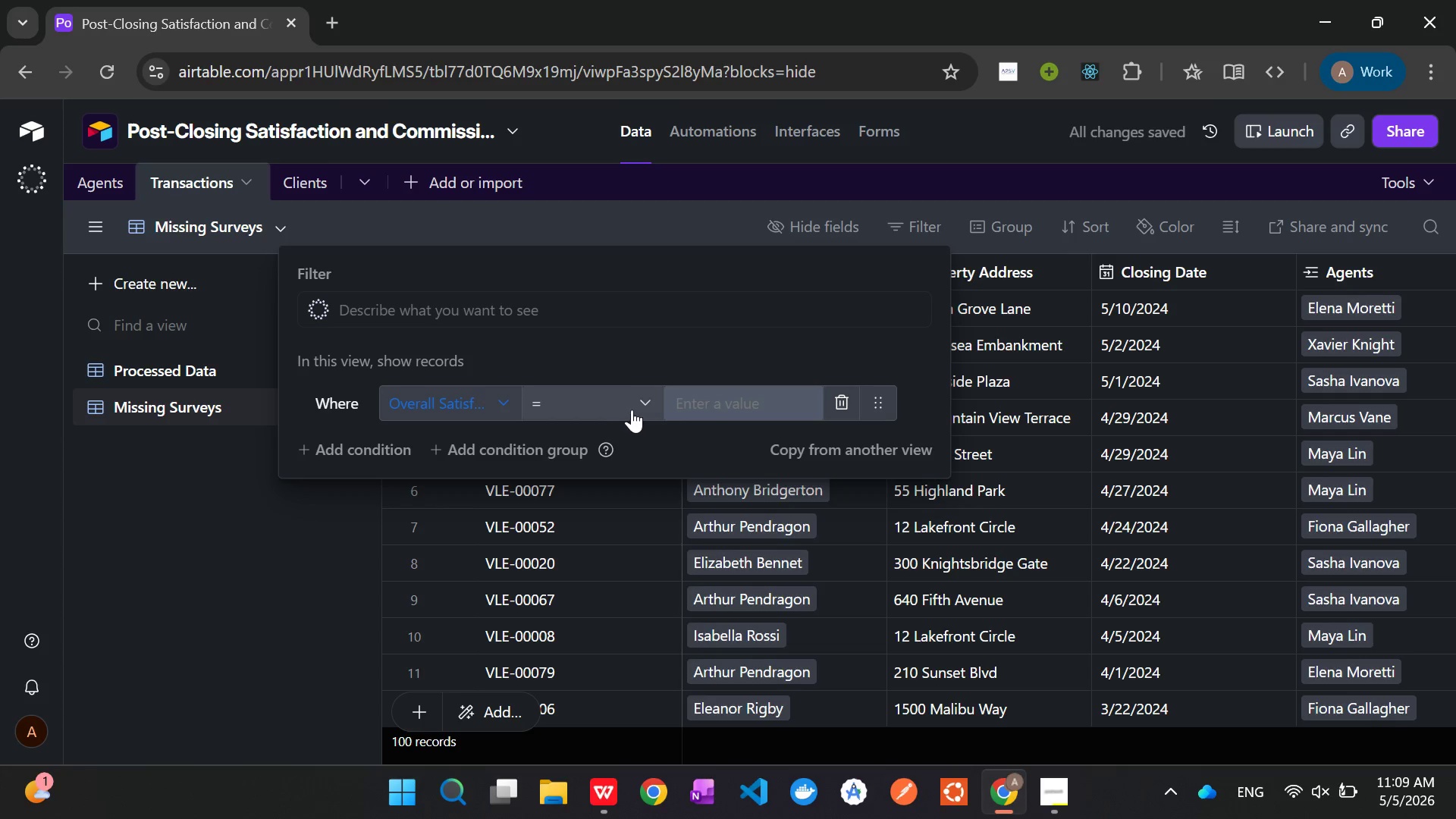 
left_click([653, 401])
 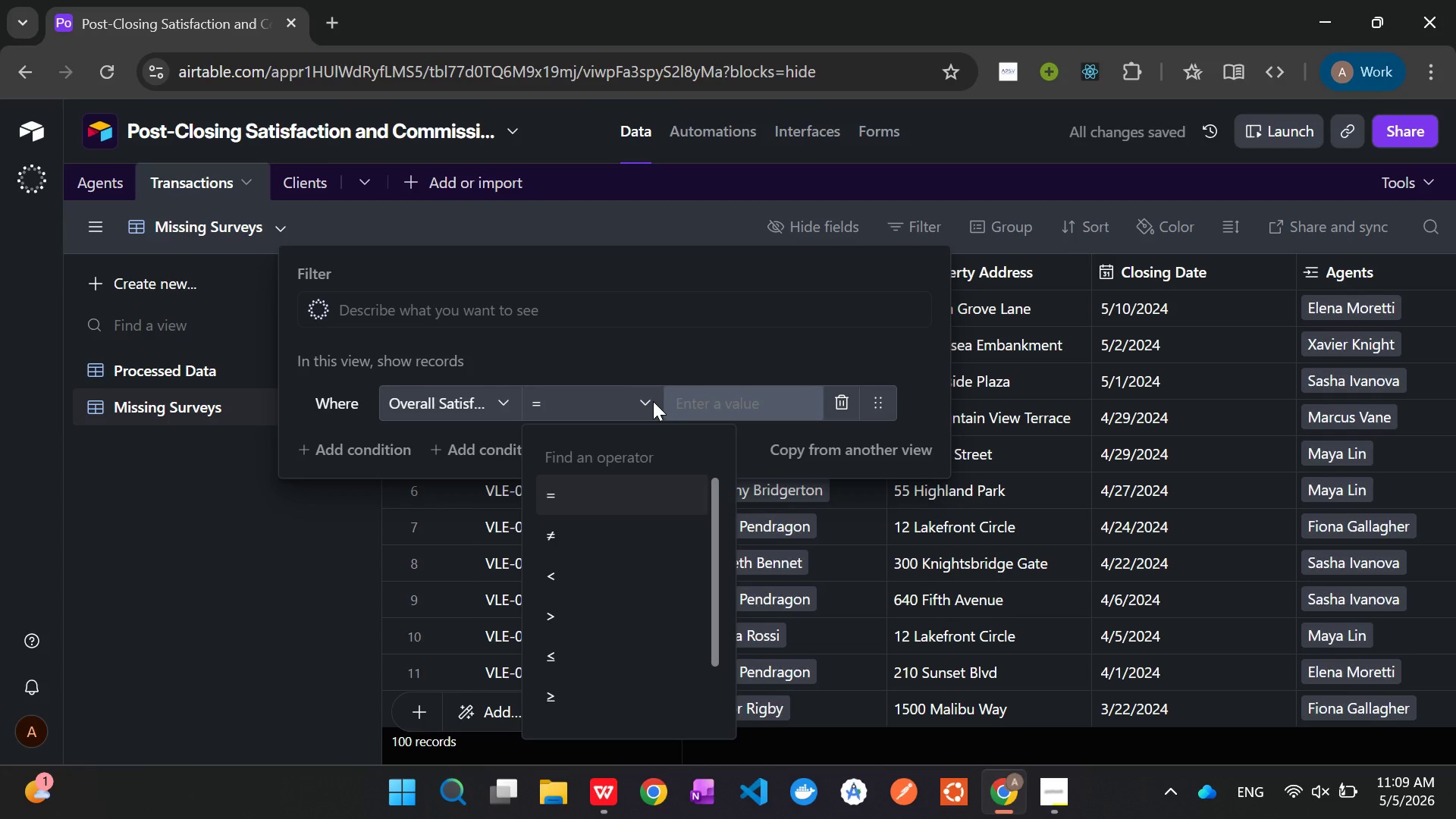 
left_click([653, 401])
 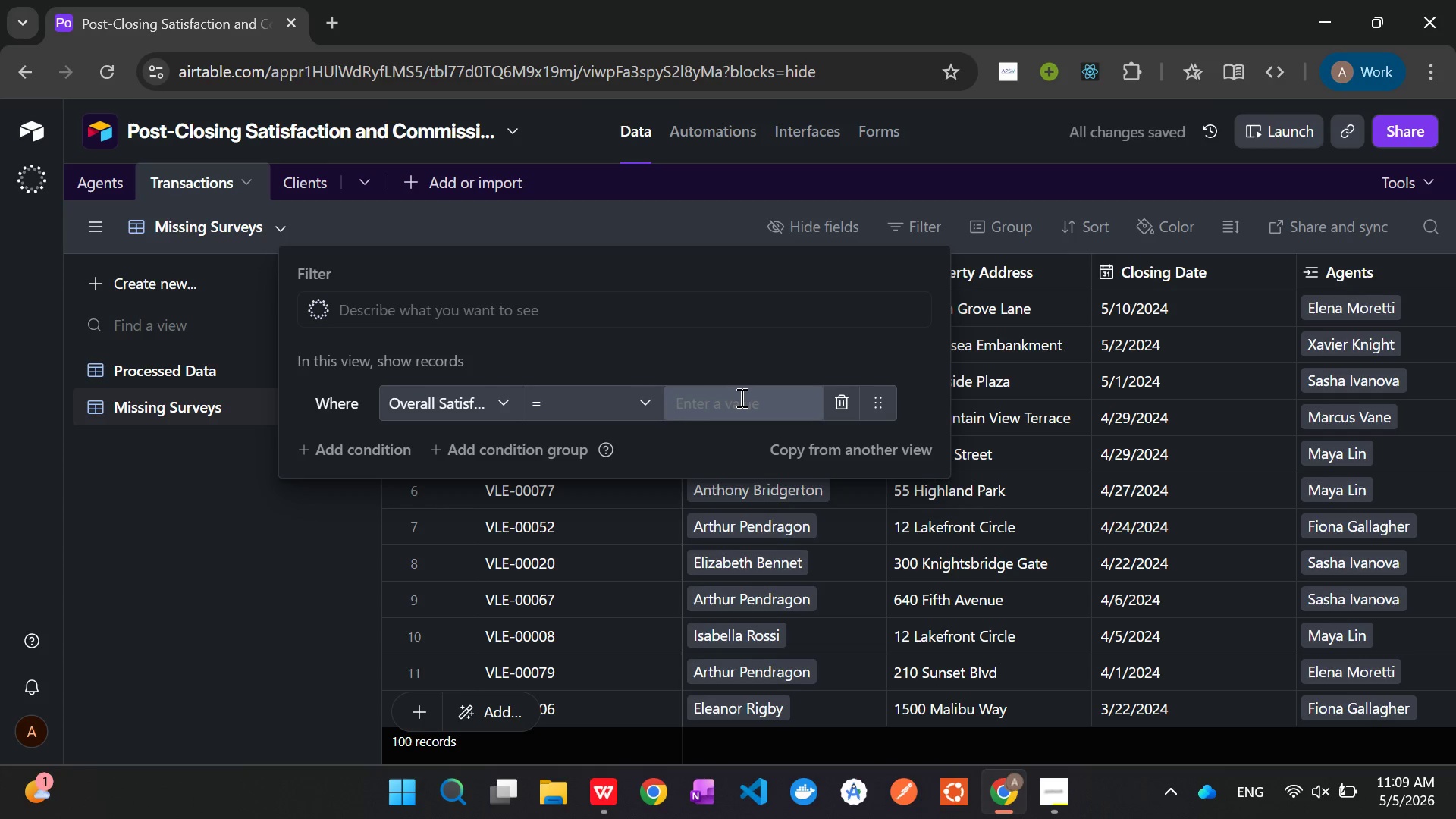 
left_click([740, 397])
 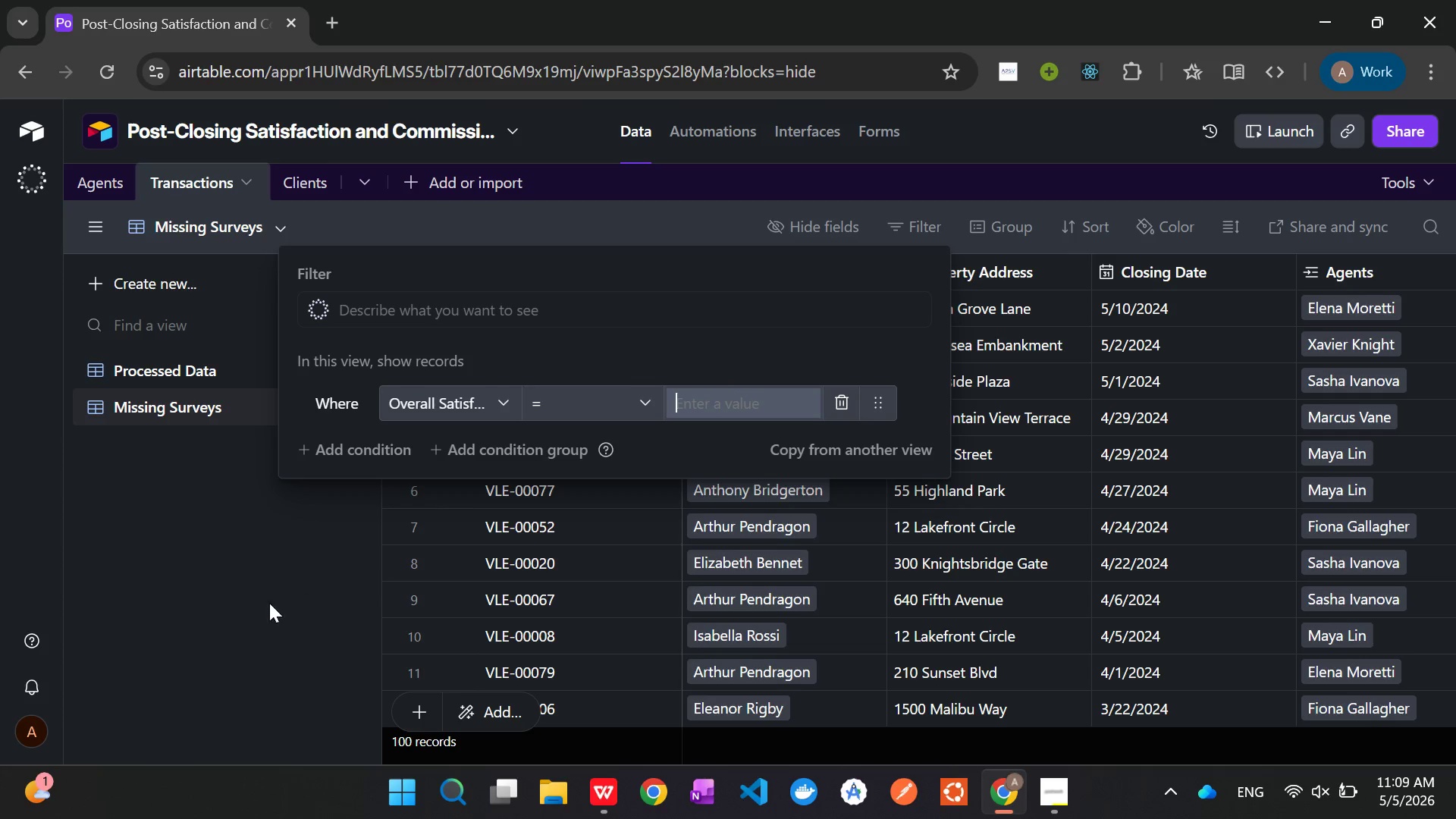 
left_click([259, 604])
 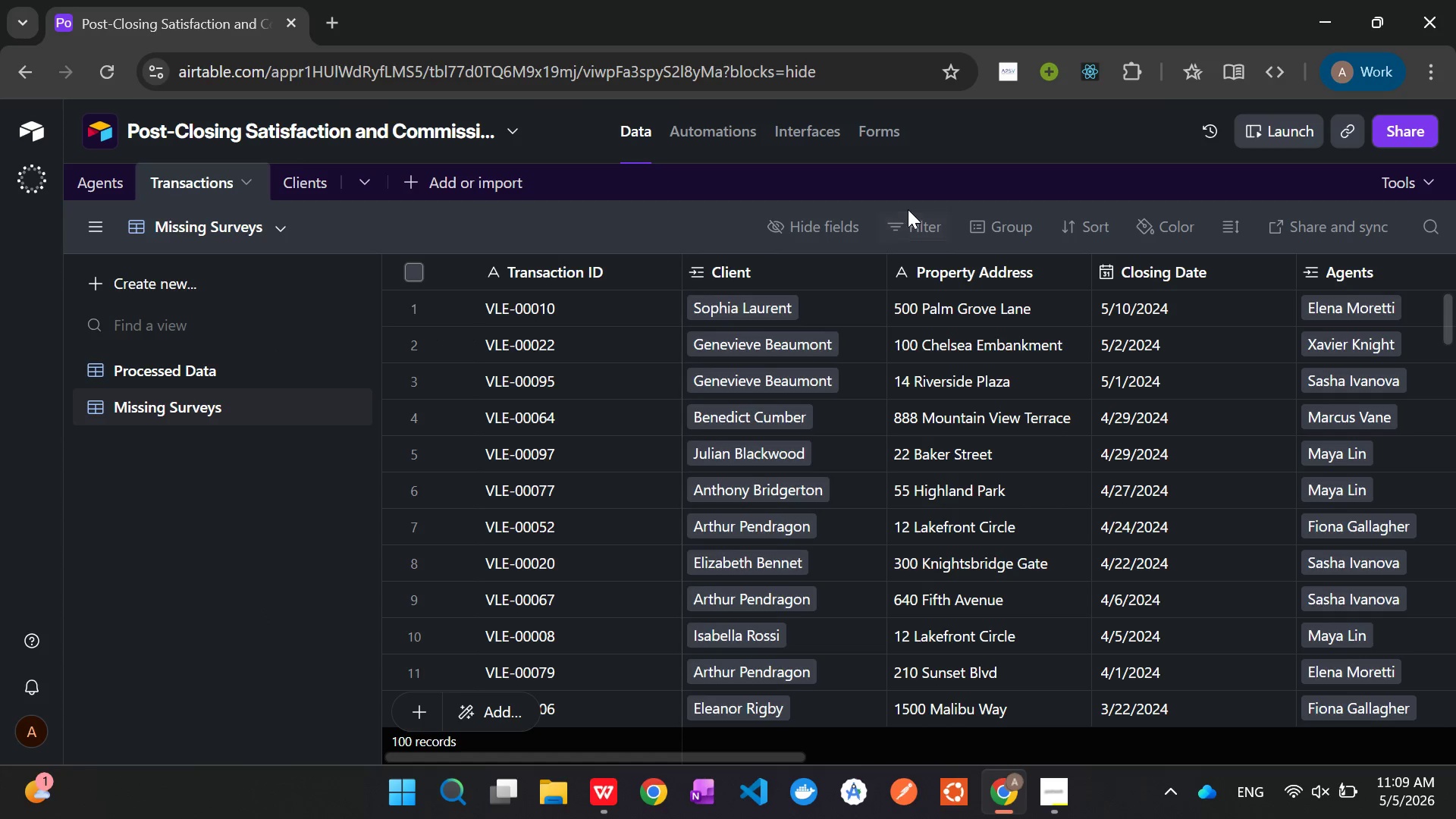 
left_click([916, 216])
 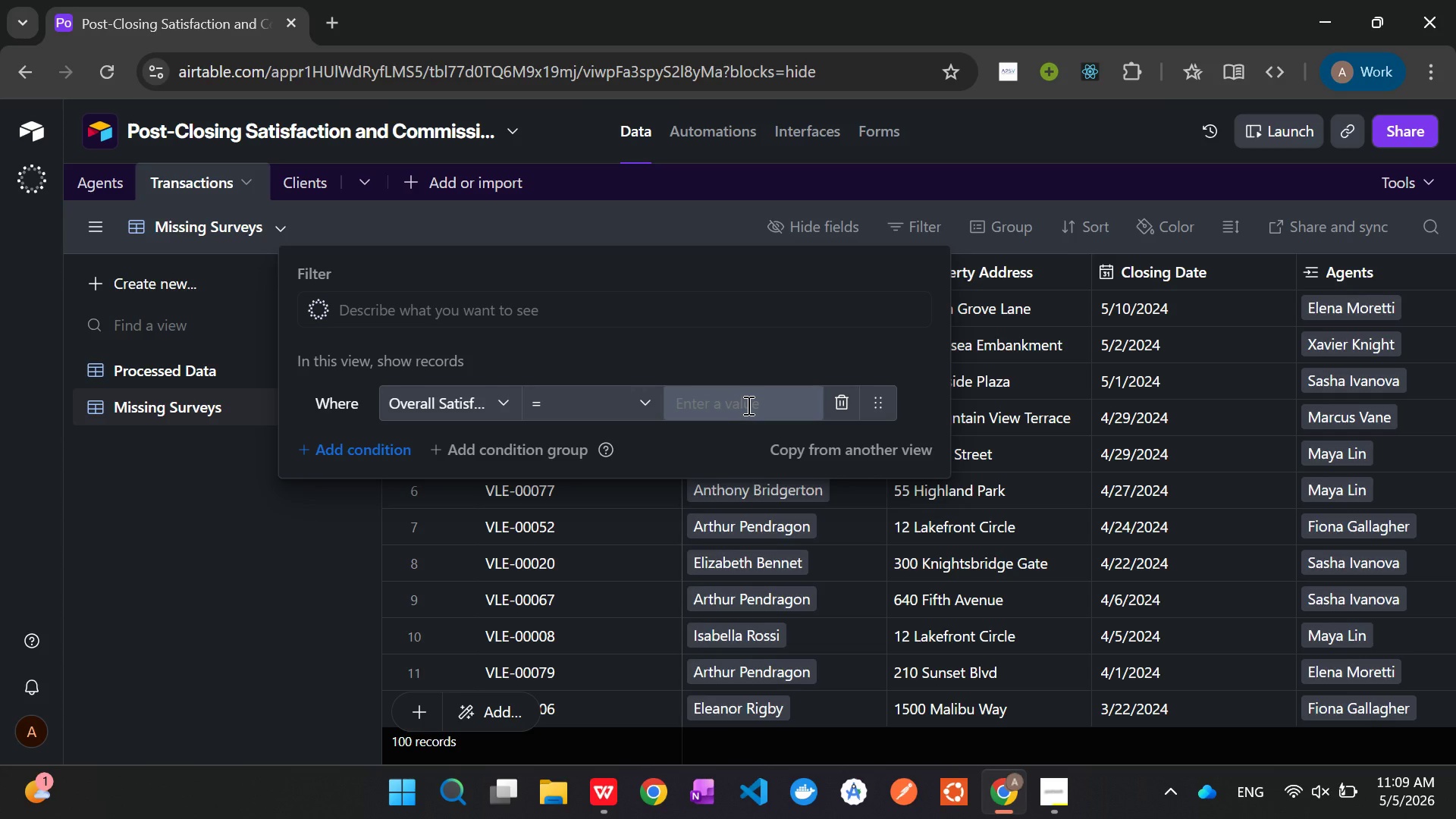 
wait(5.62)
 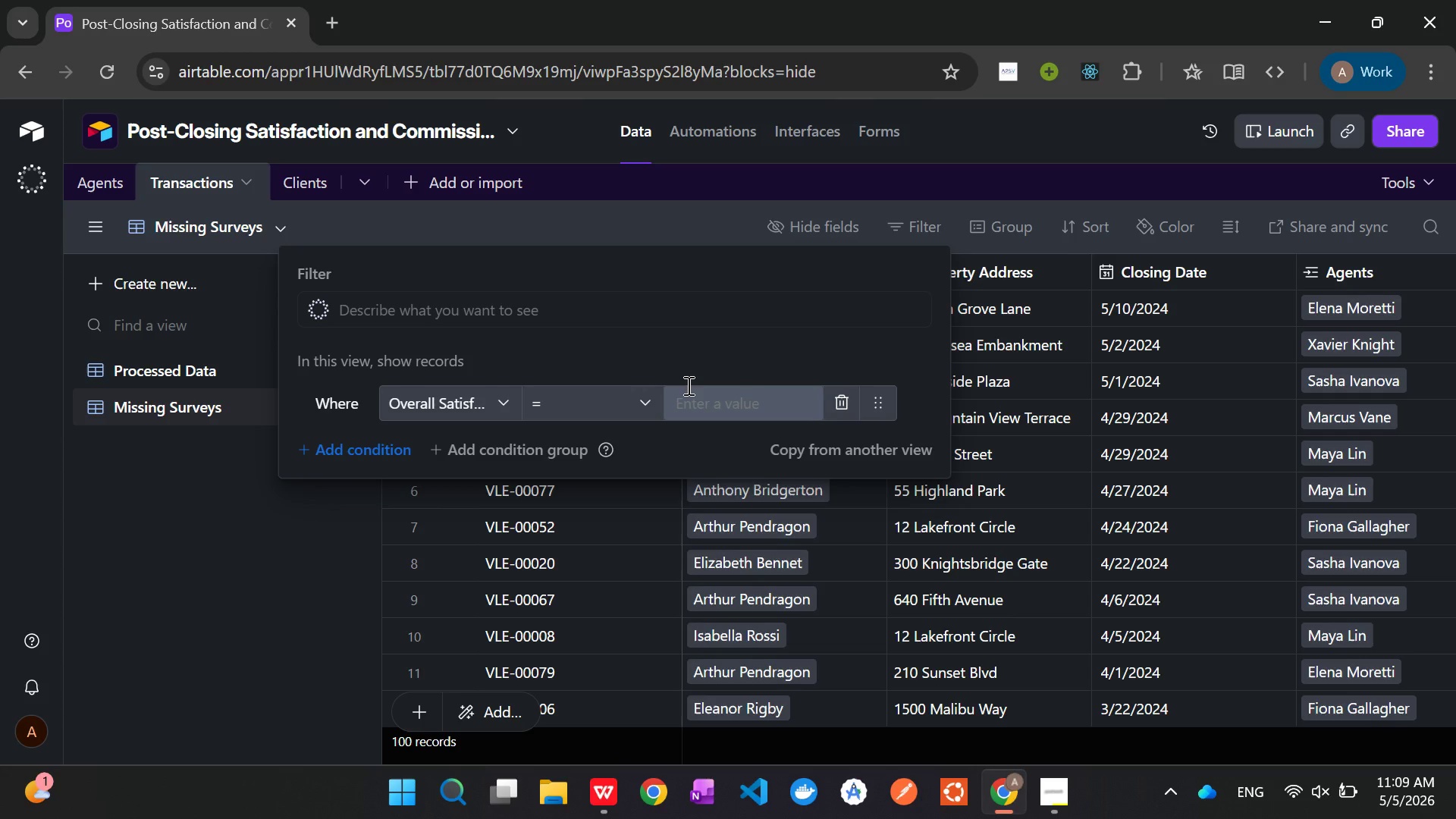 
left_click([256, 620])
 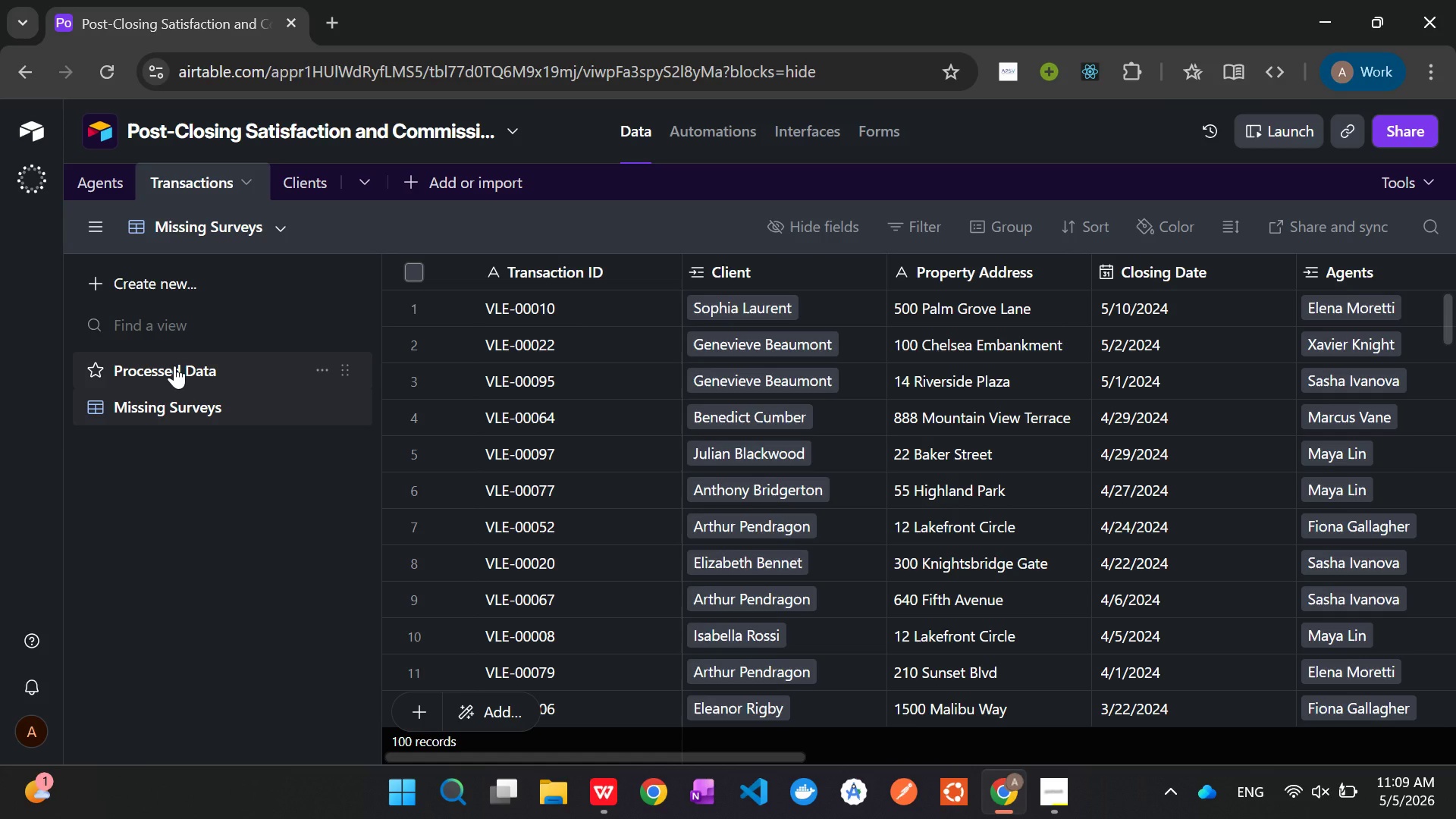 
left_click([174, 366])
 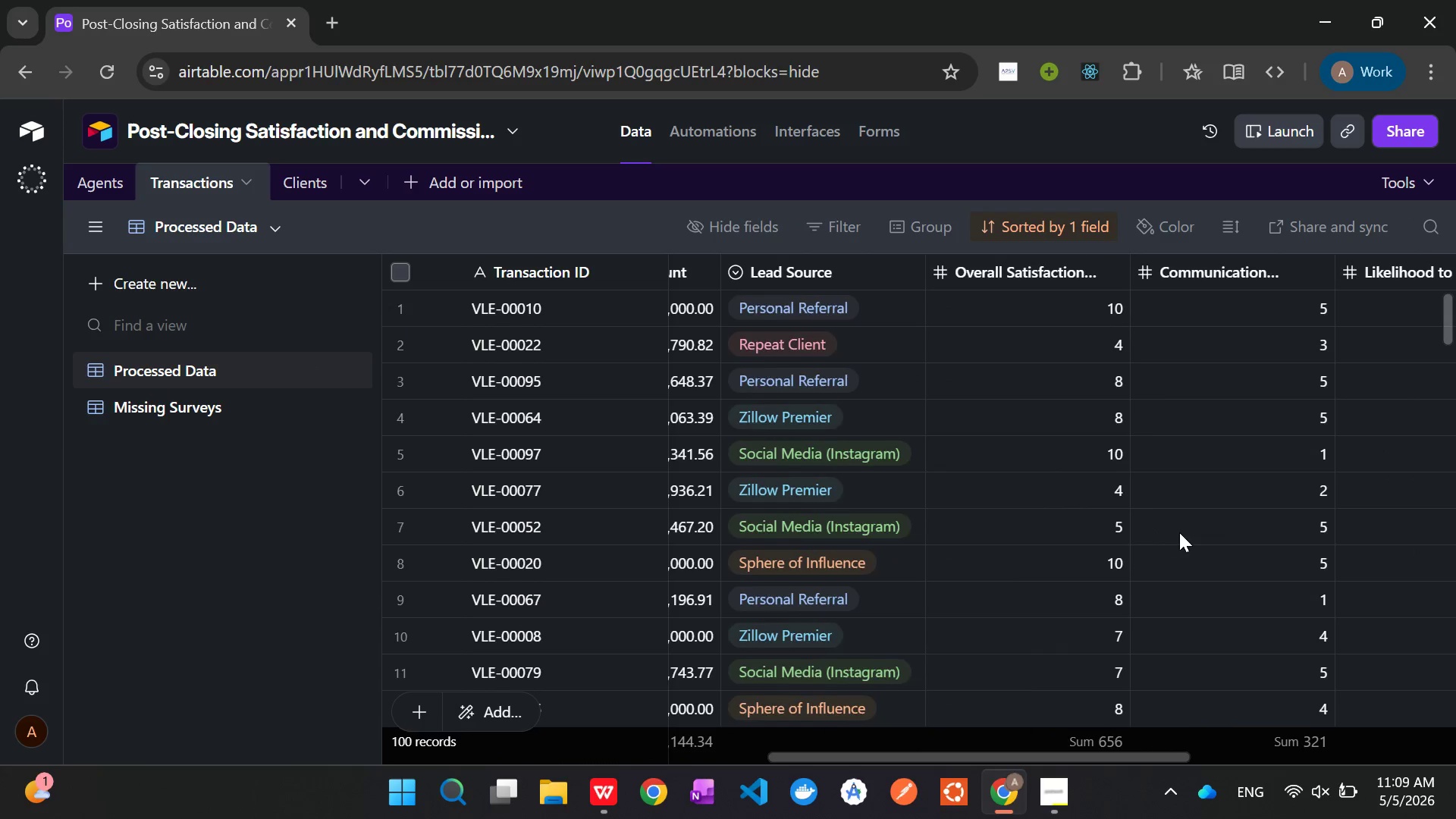 
left_click([228, 411])
 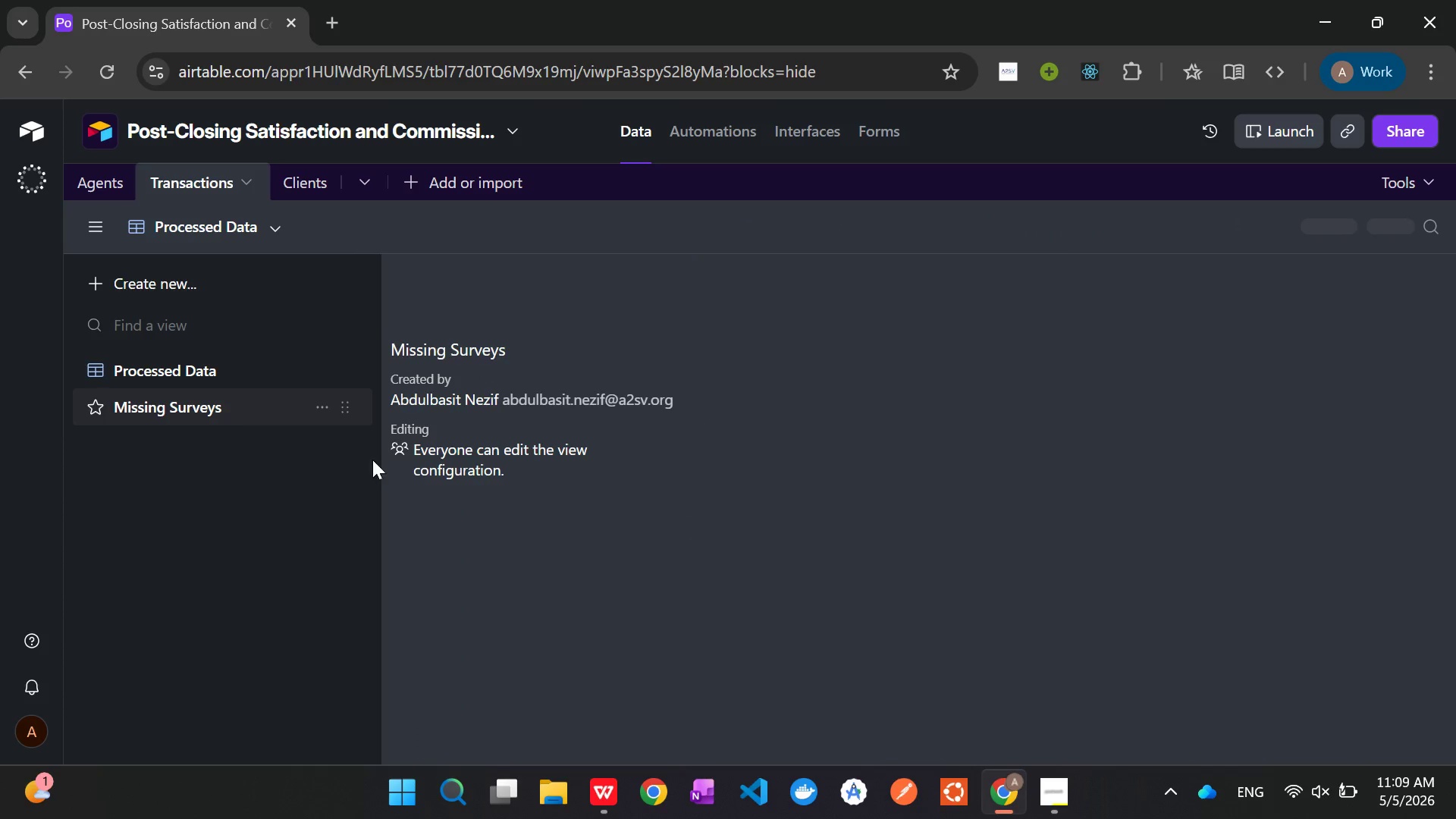 
mouse_move([732, 534])
 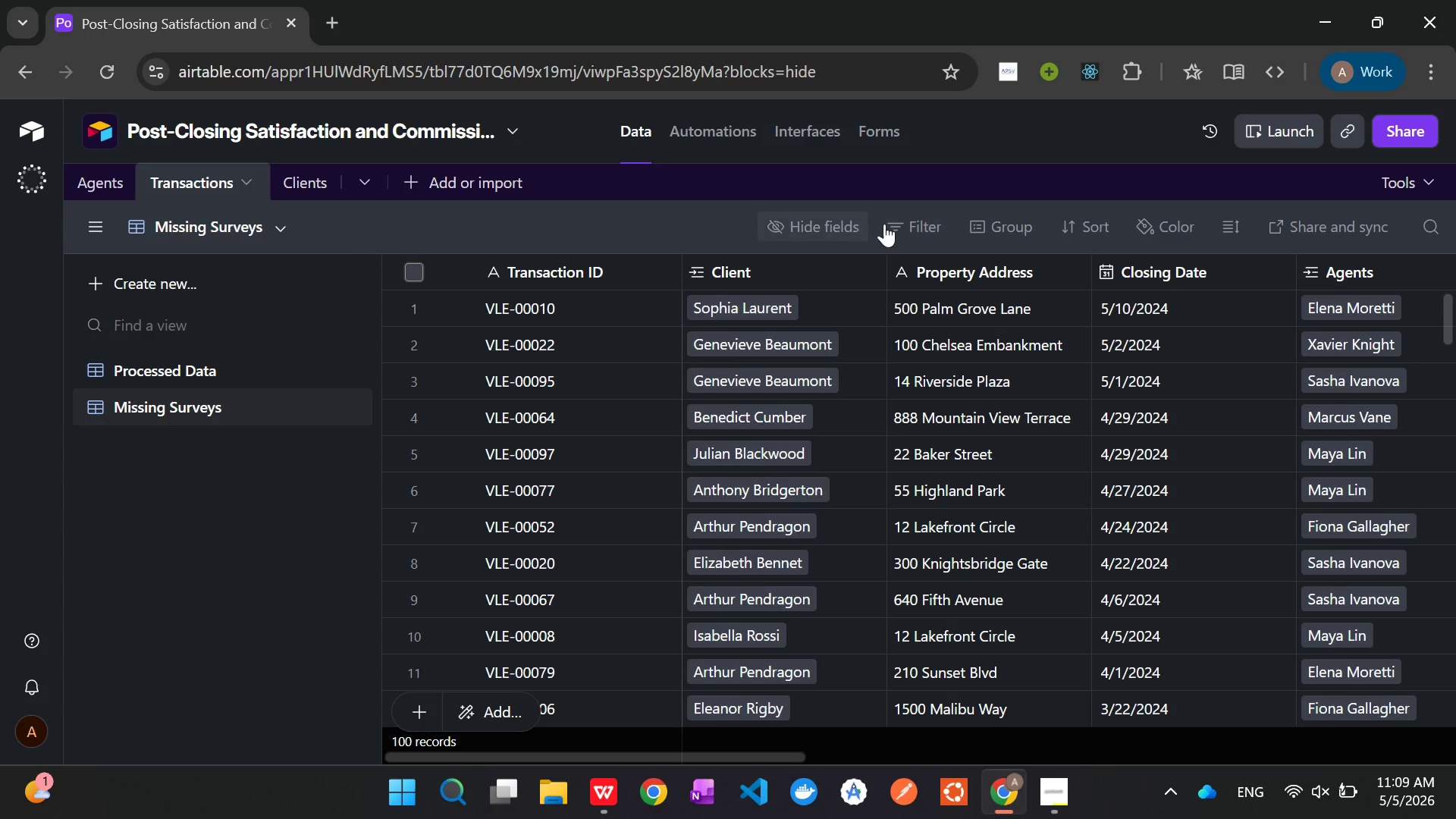 
left_click([915, 224])
 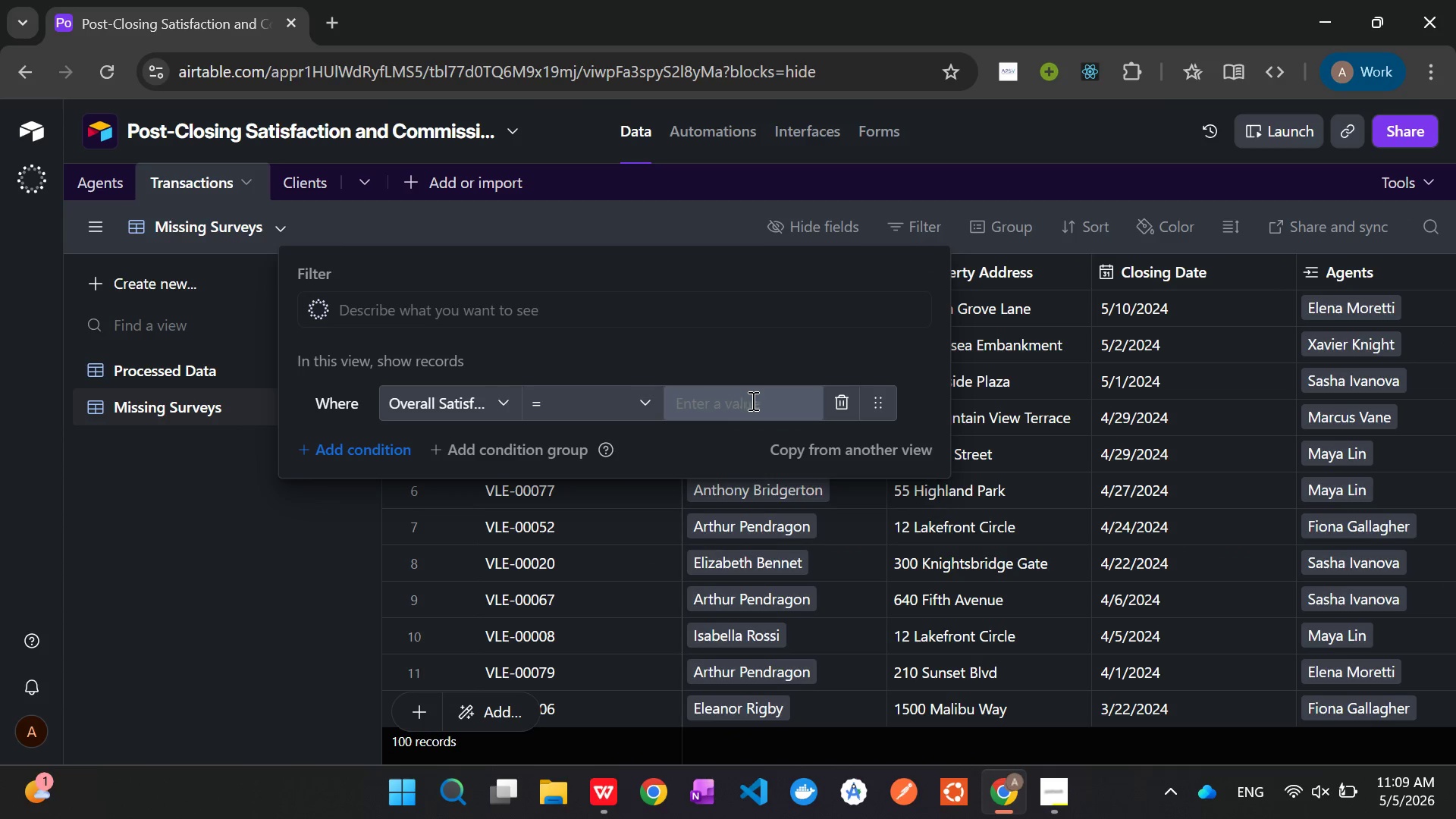 
left_click([648, 400])
 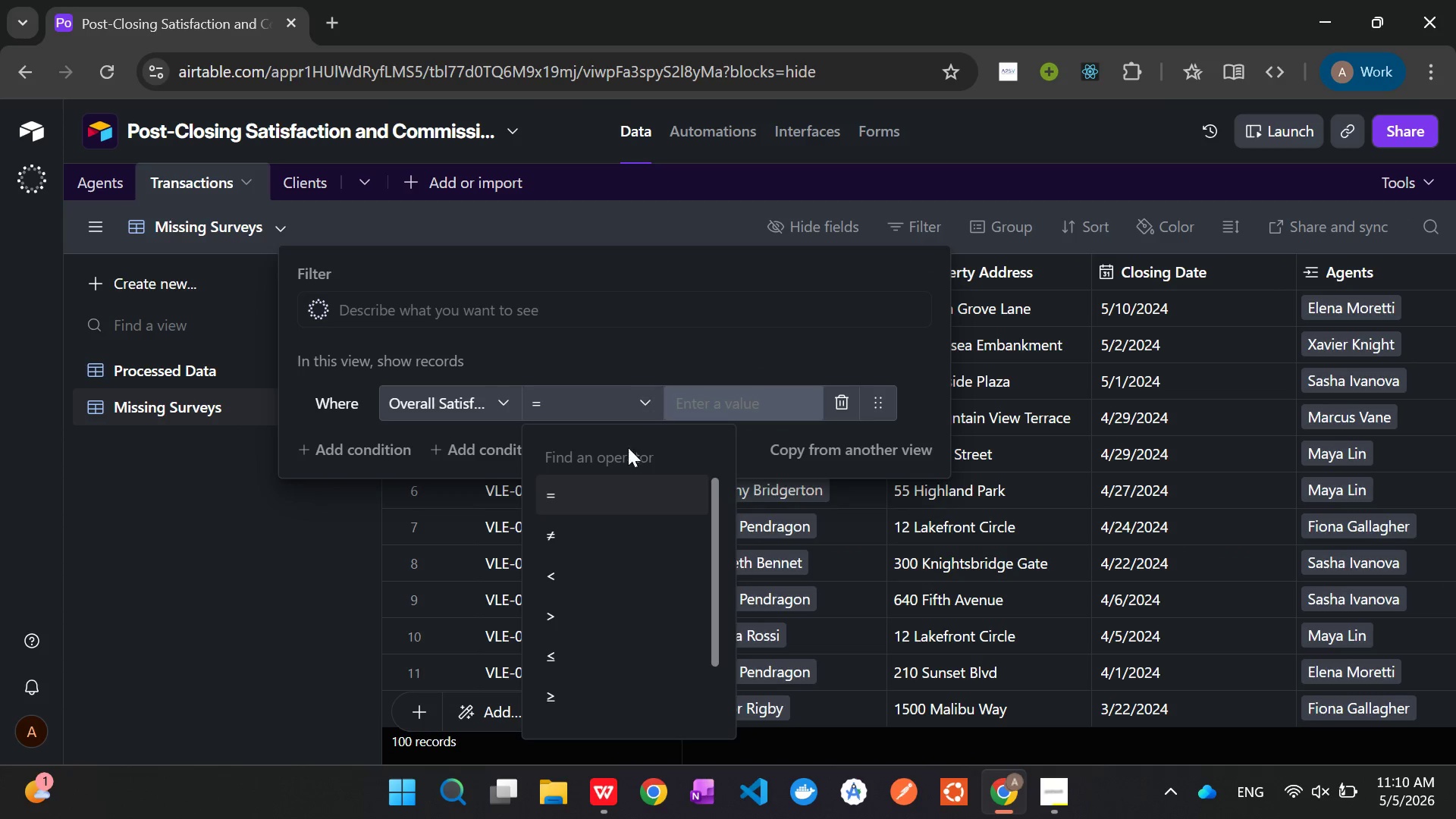 
mouse_move([592, 622])
 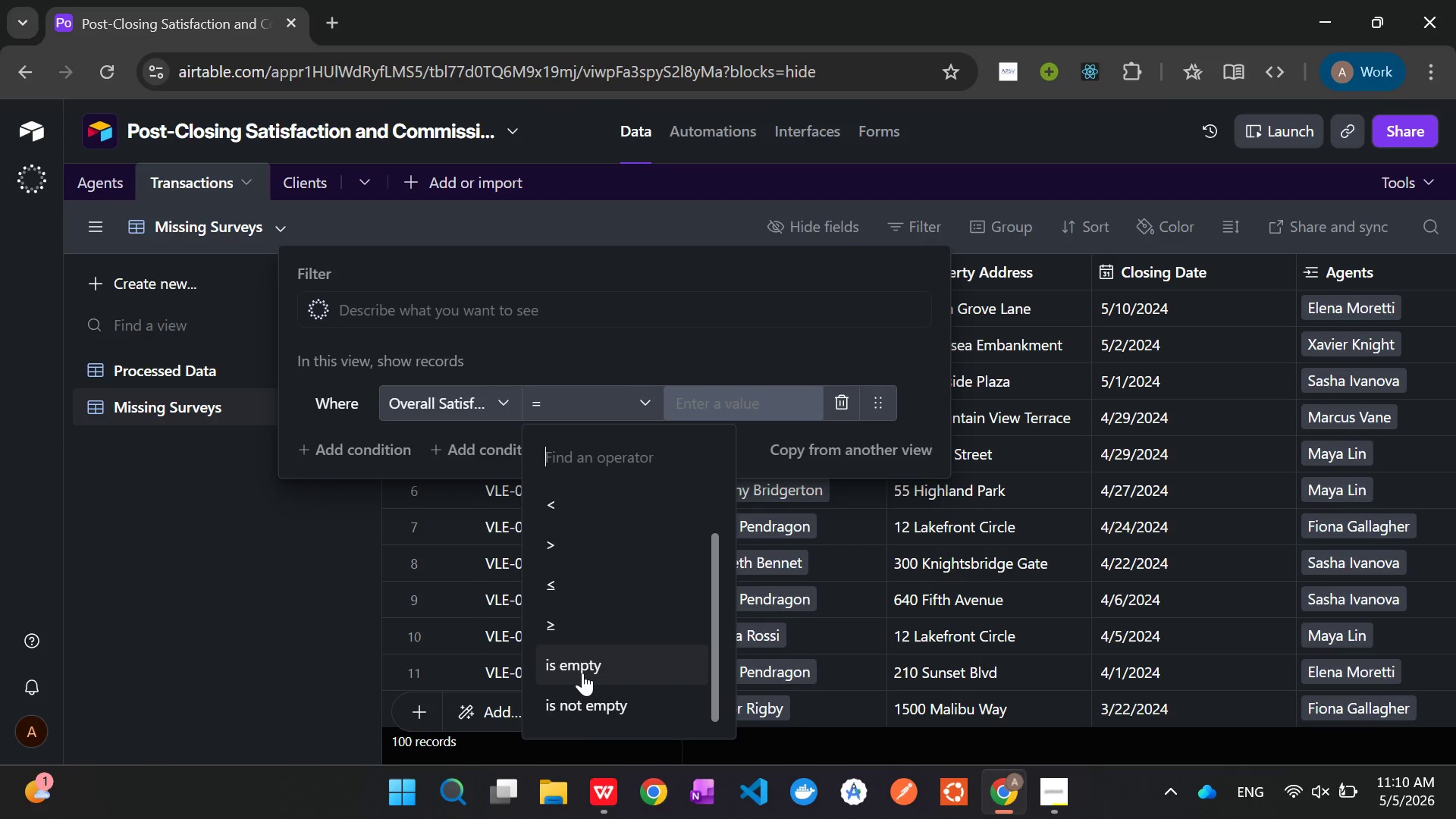 
left_click([582, 673])
 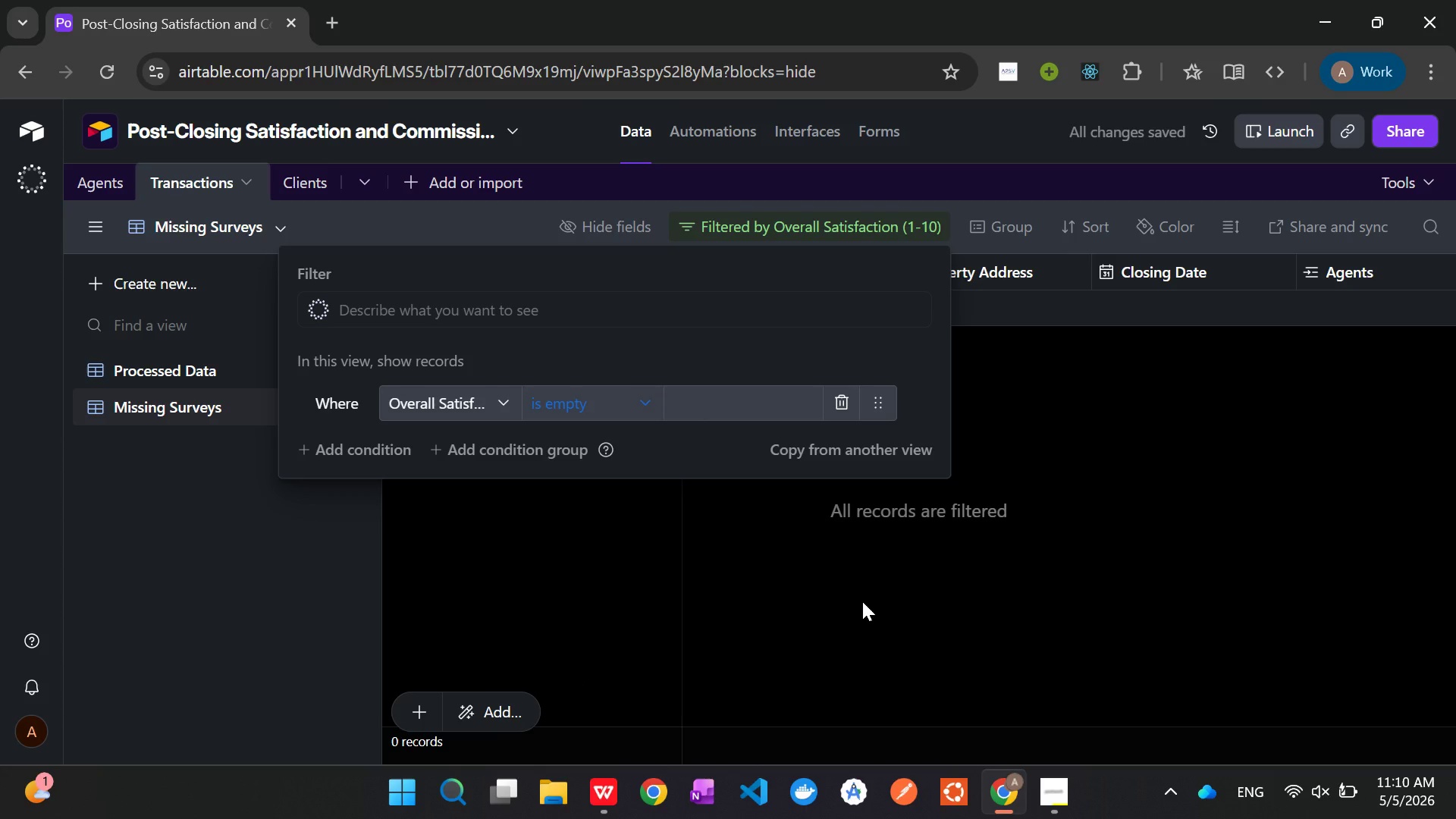 
left_click([862, 601])
 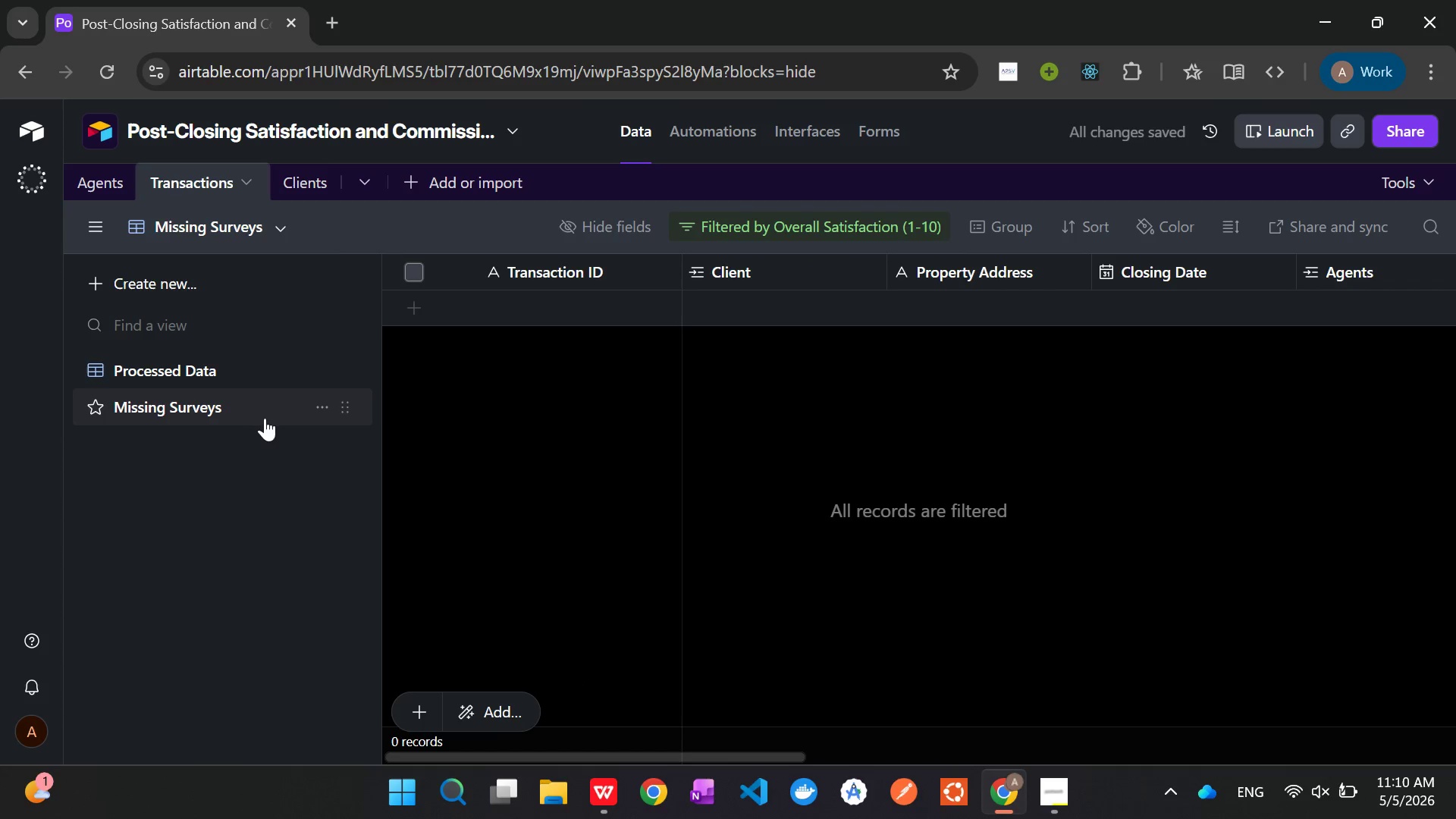 
left_click([253, 366])
 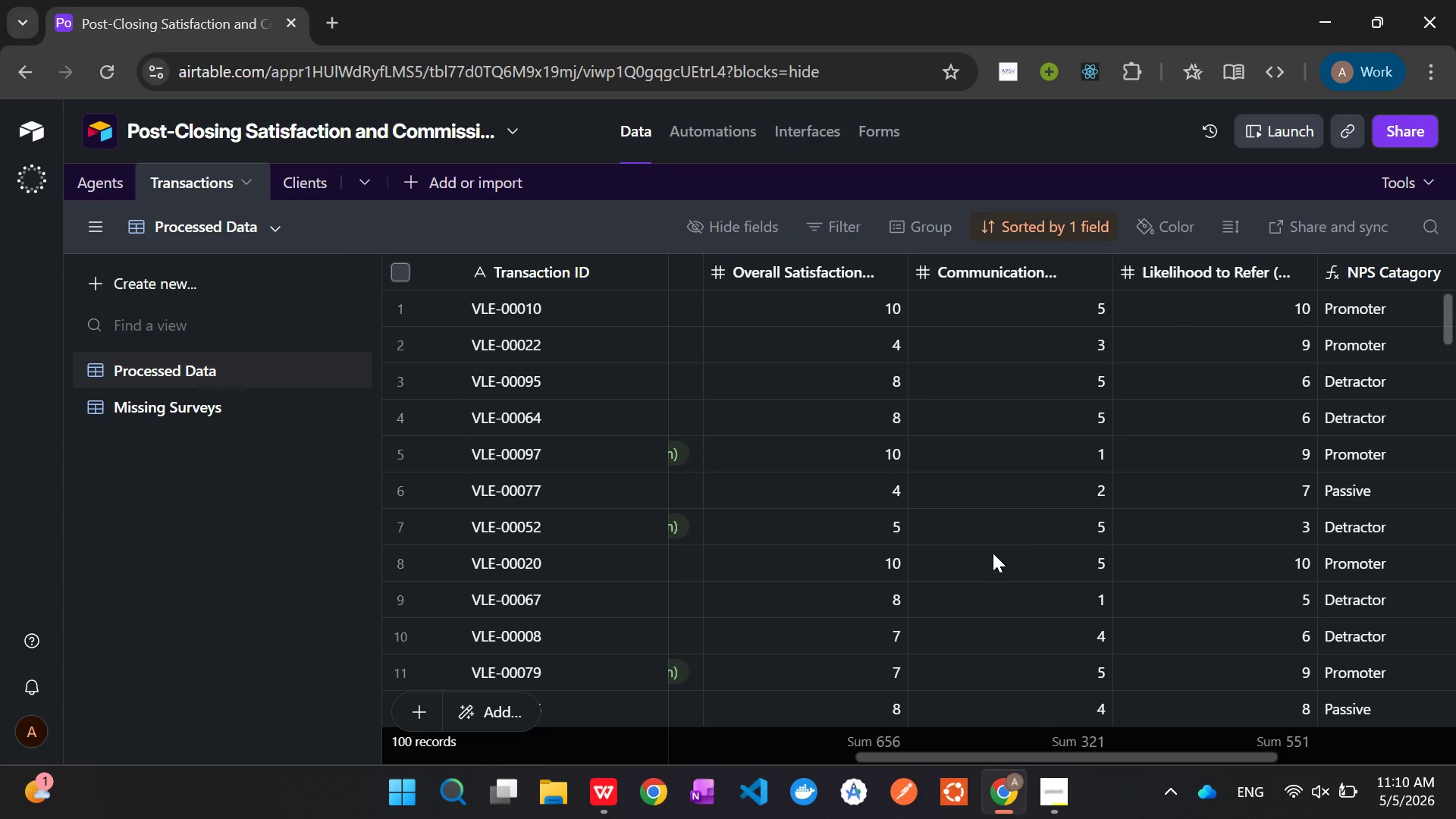 
wait(5.23)
 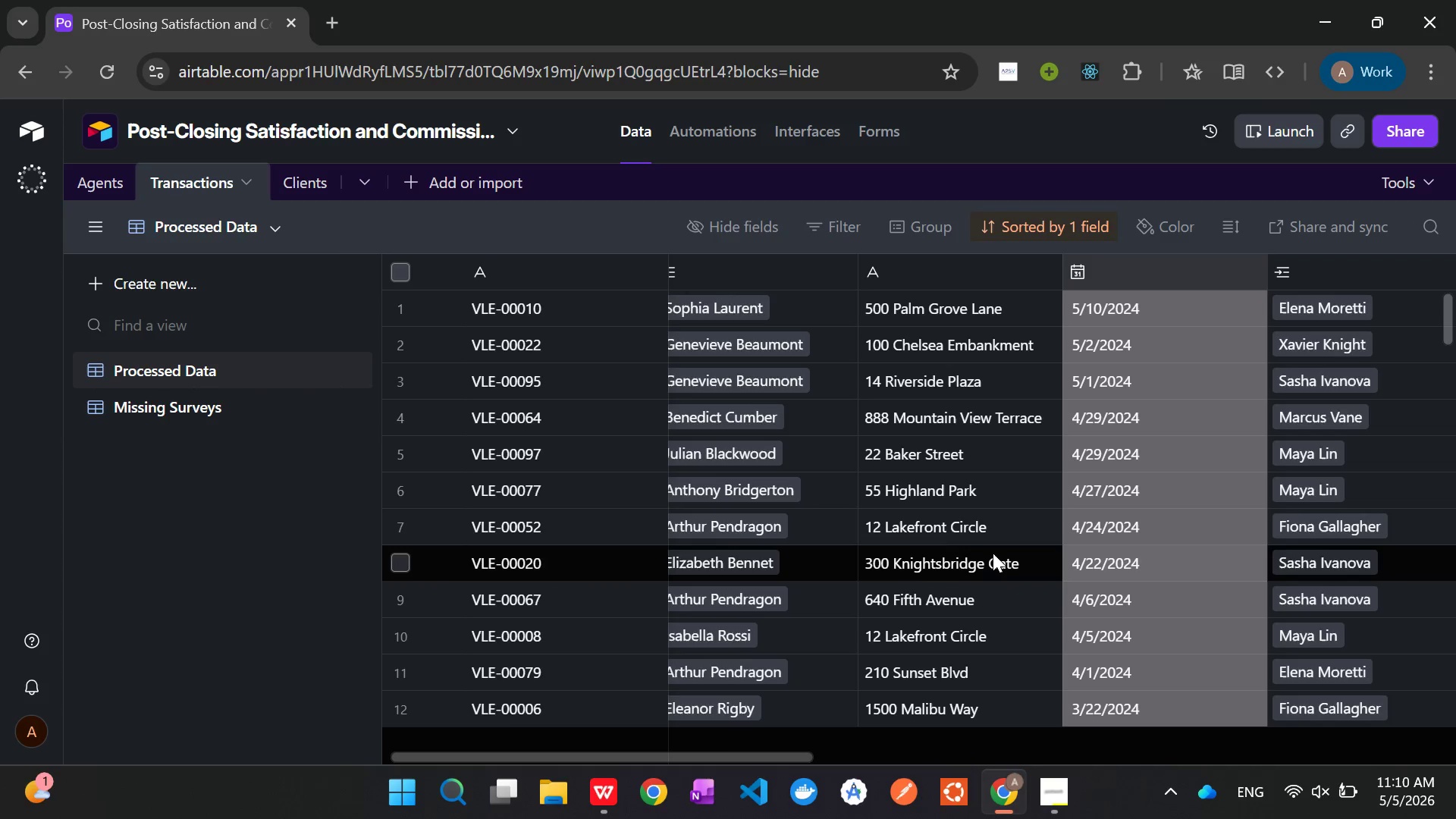 
left_click([897, 312])
 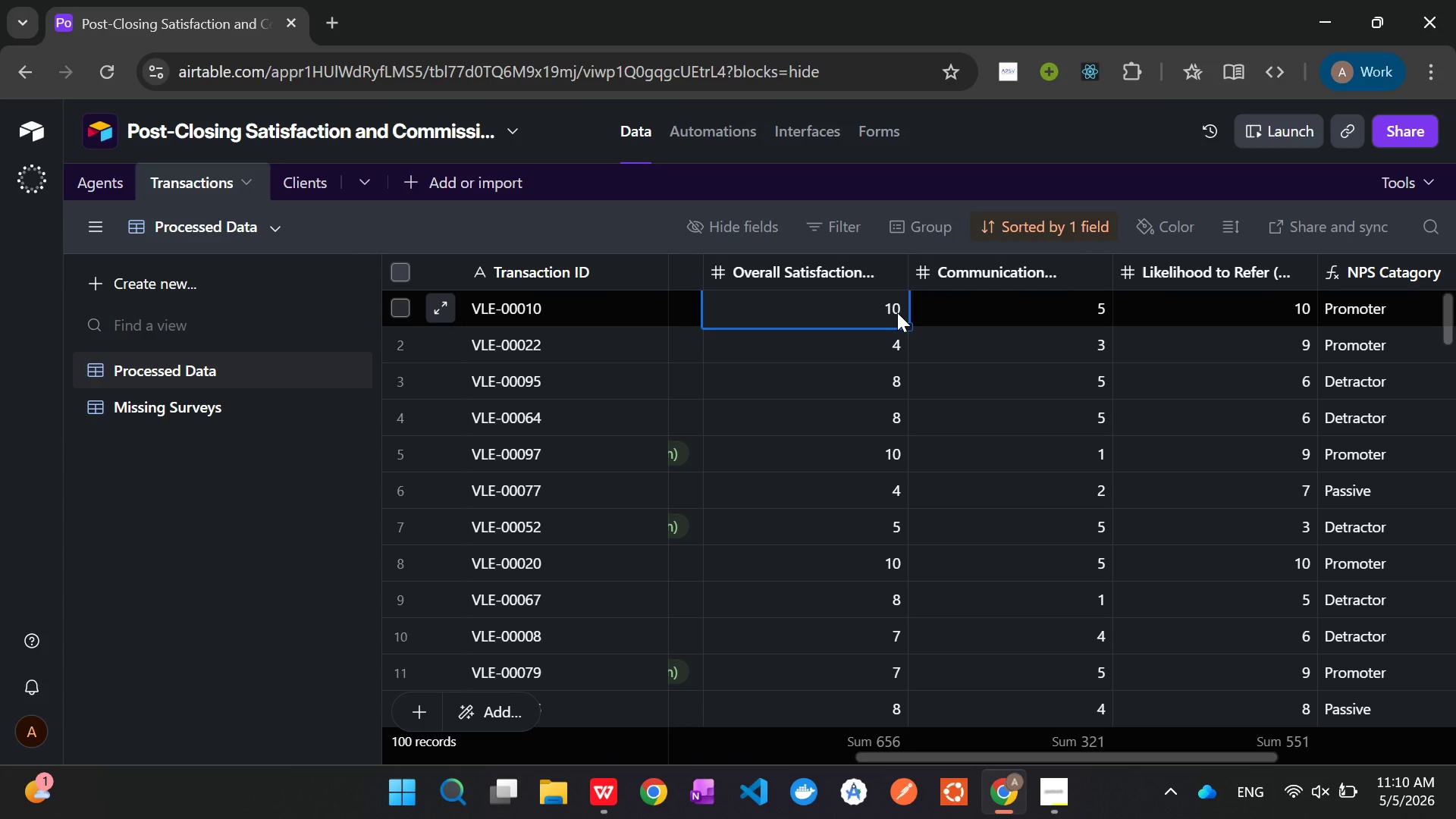 
double_click([897, 312])
 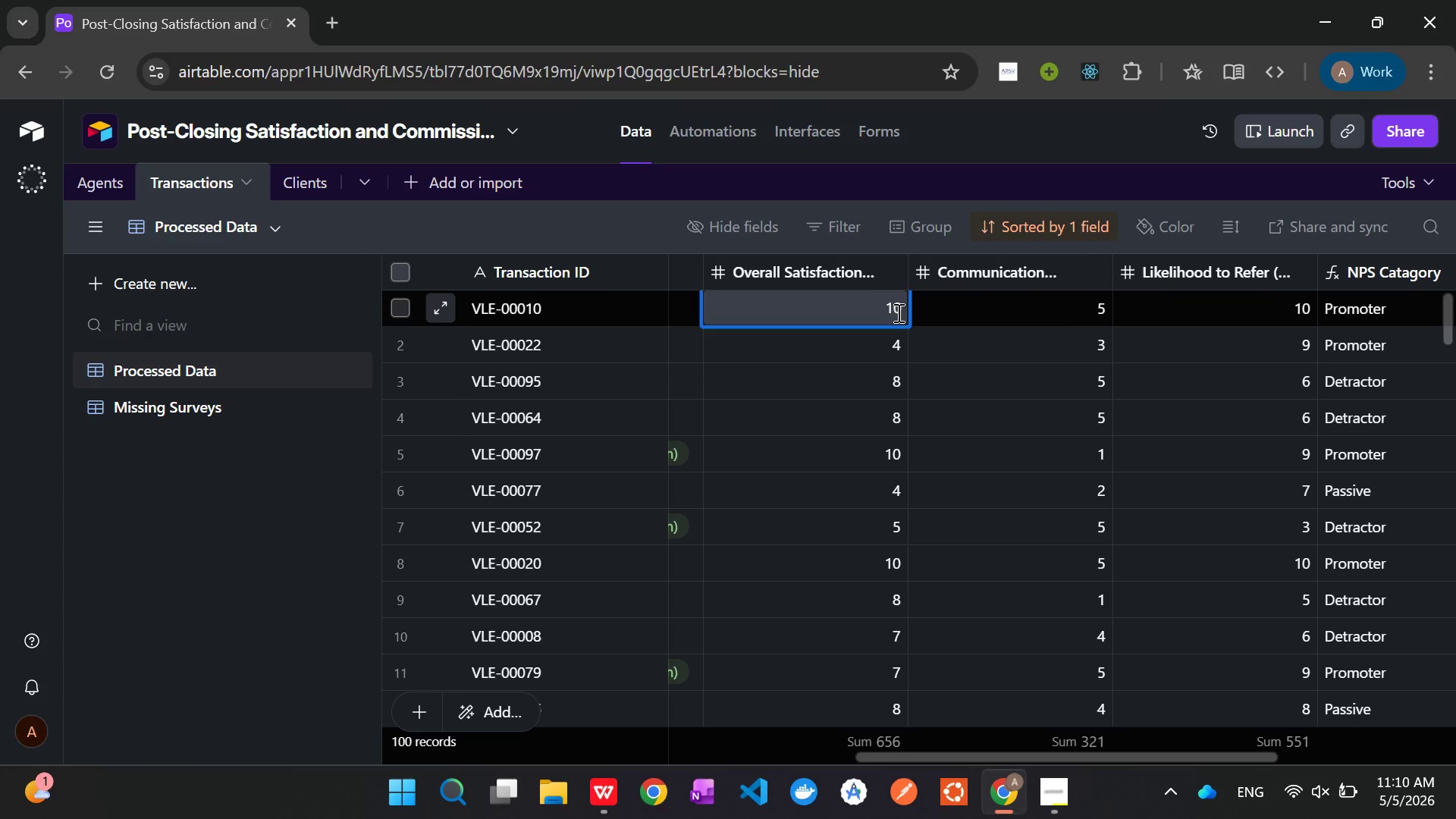 
key(Backspace)
 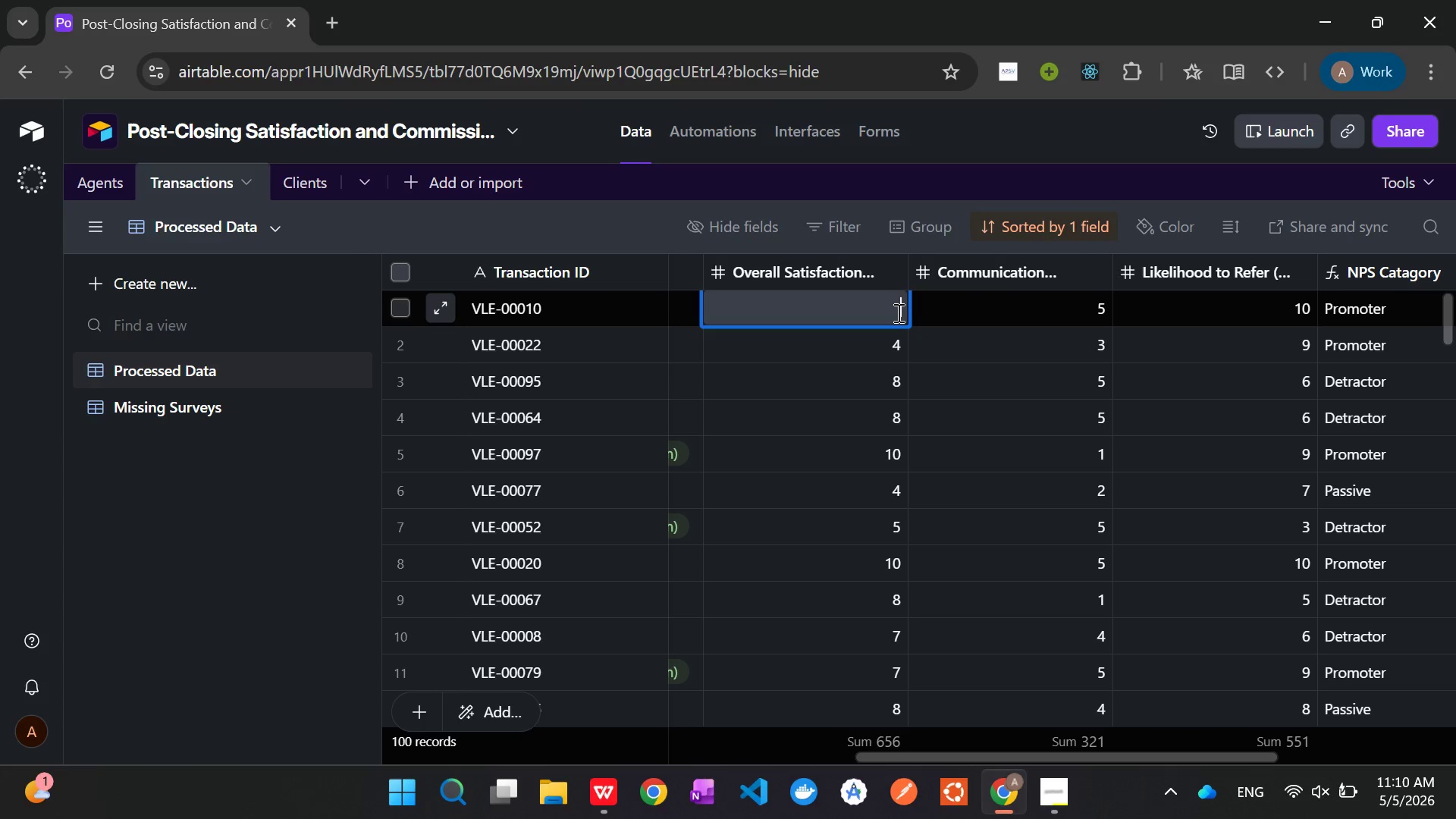 
key(Backspace)
 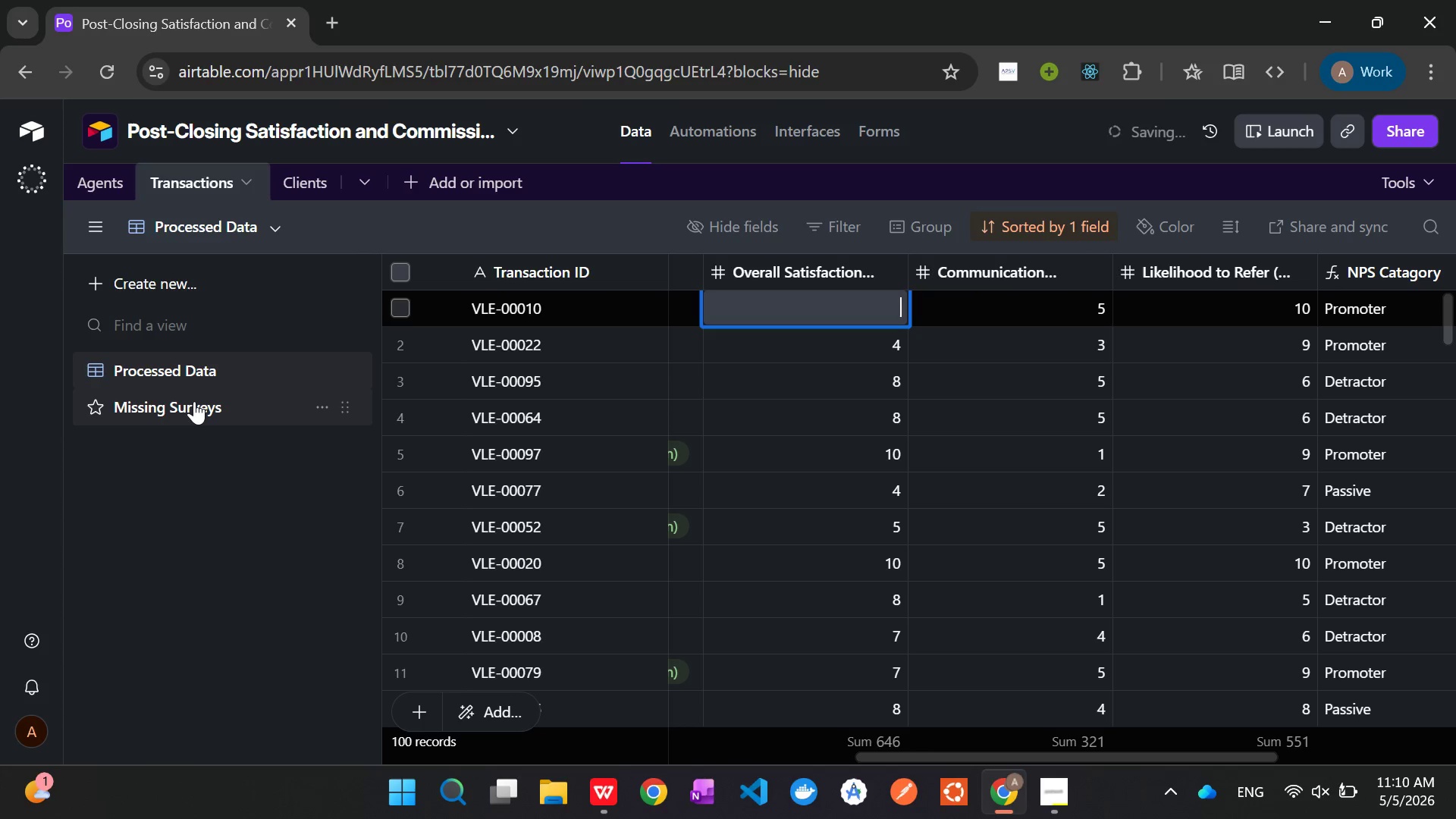 
left_click([194, 401])
 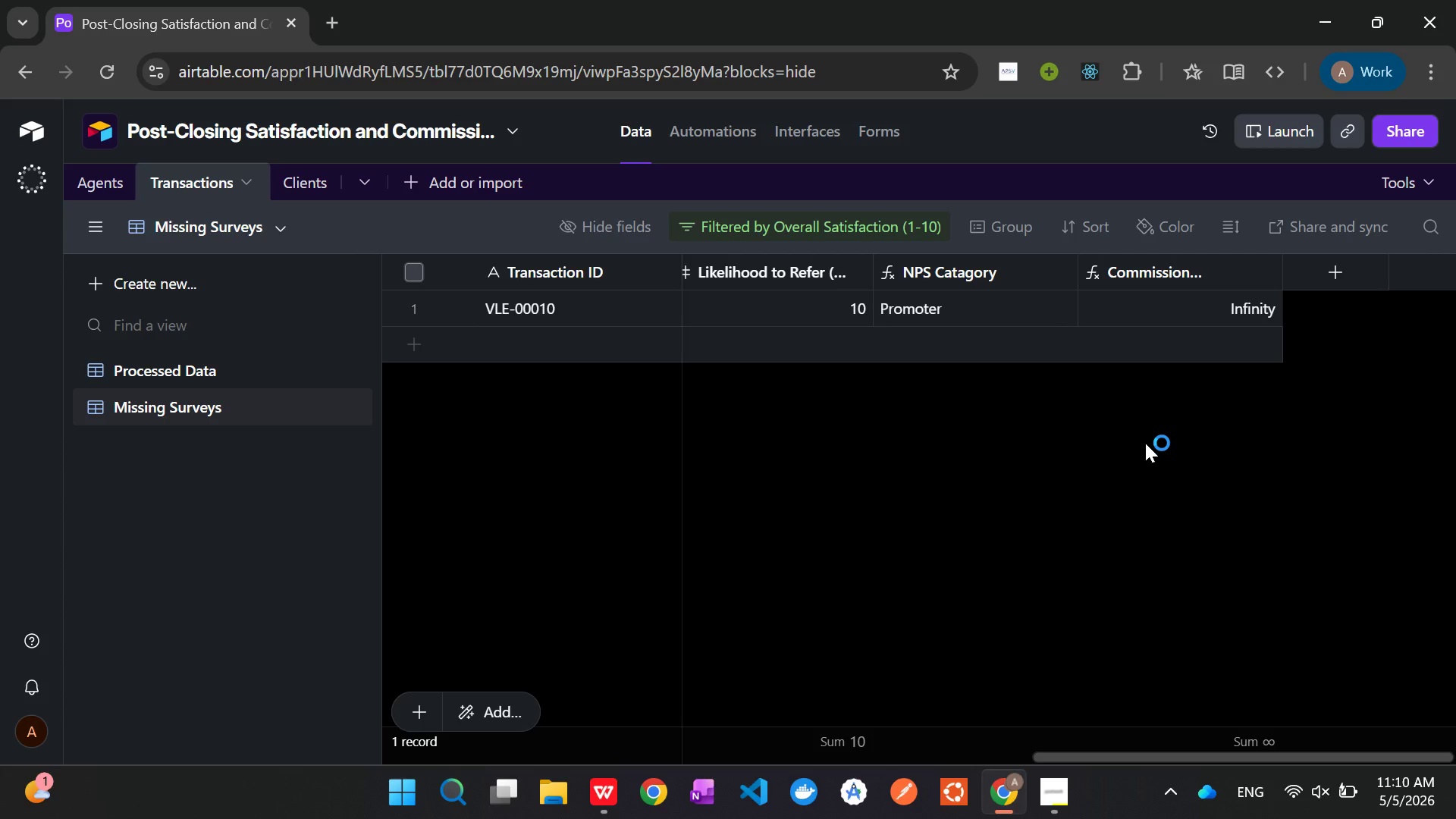 
wait(14.19)
 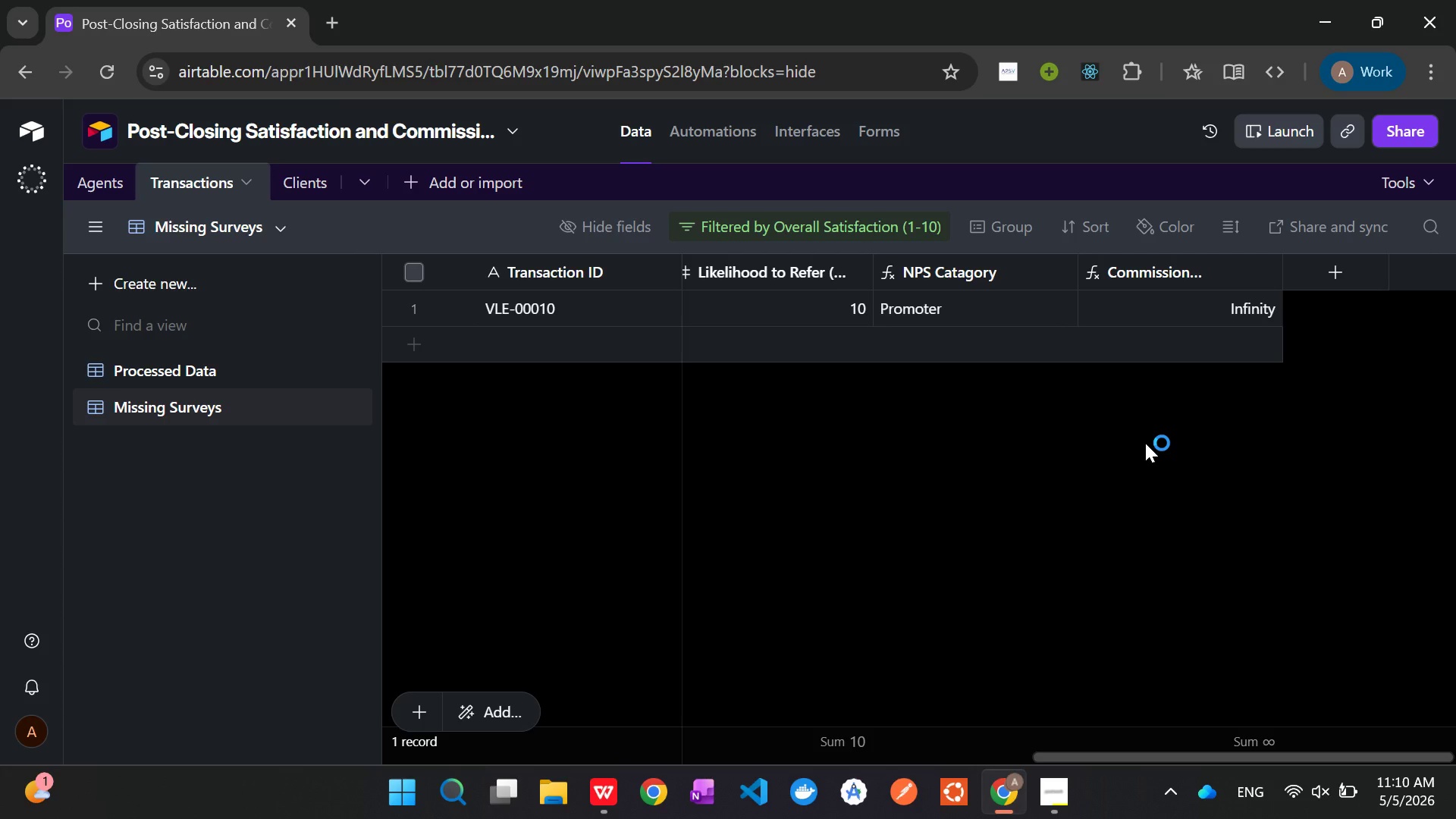 
left_click([188, 378])
 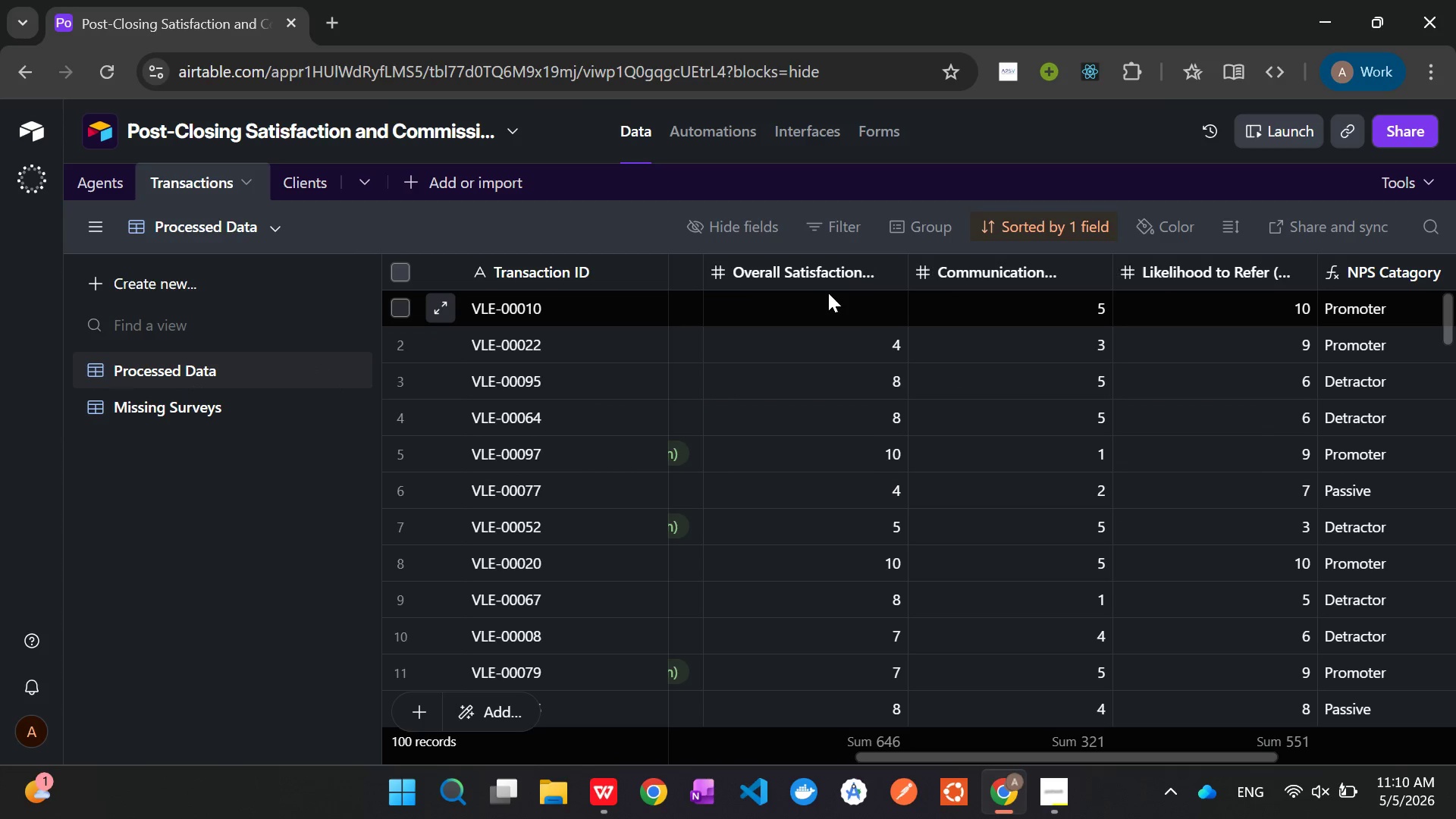 
left_click([832, 301])
 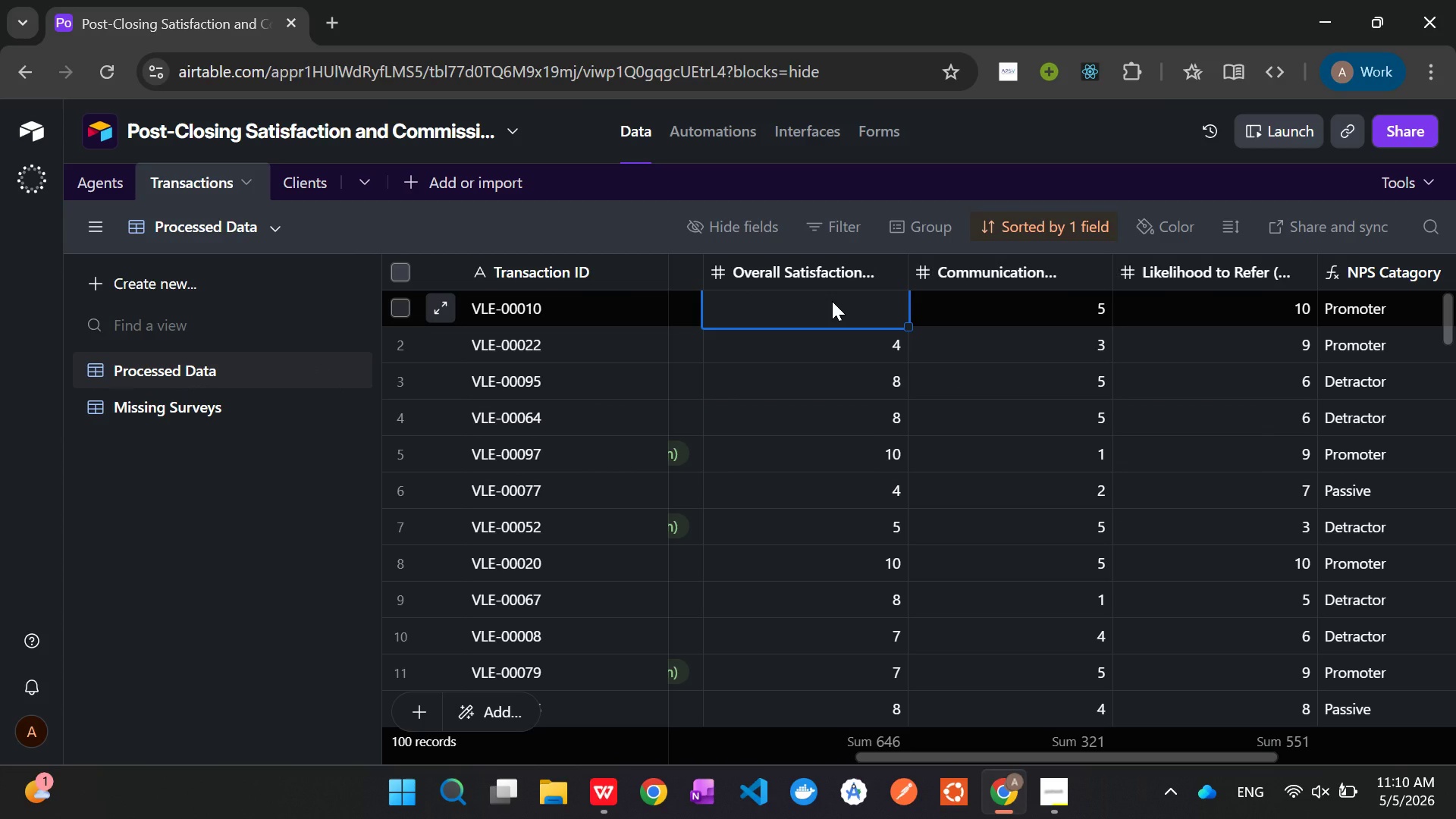 
left_click([832, 301])
 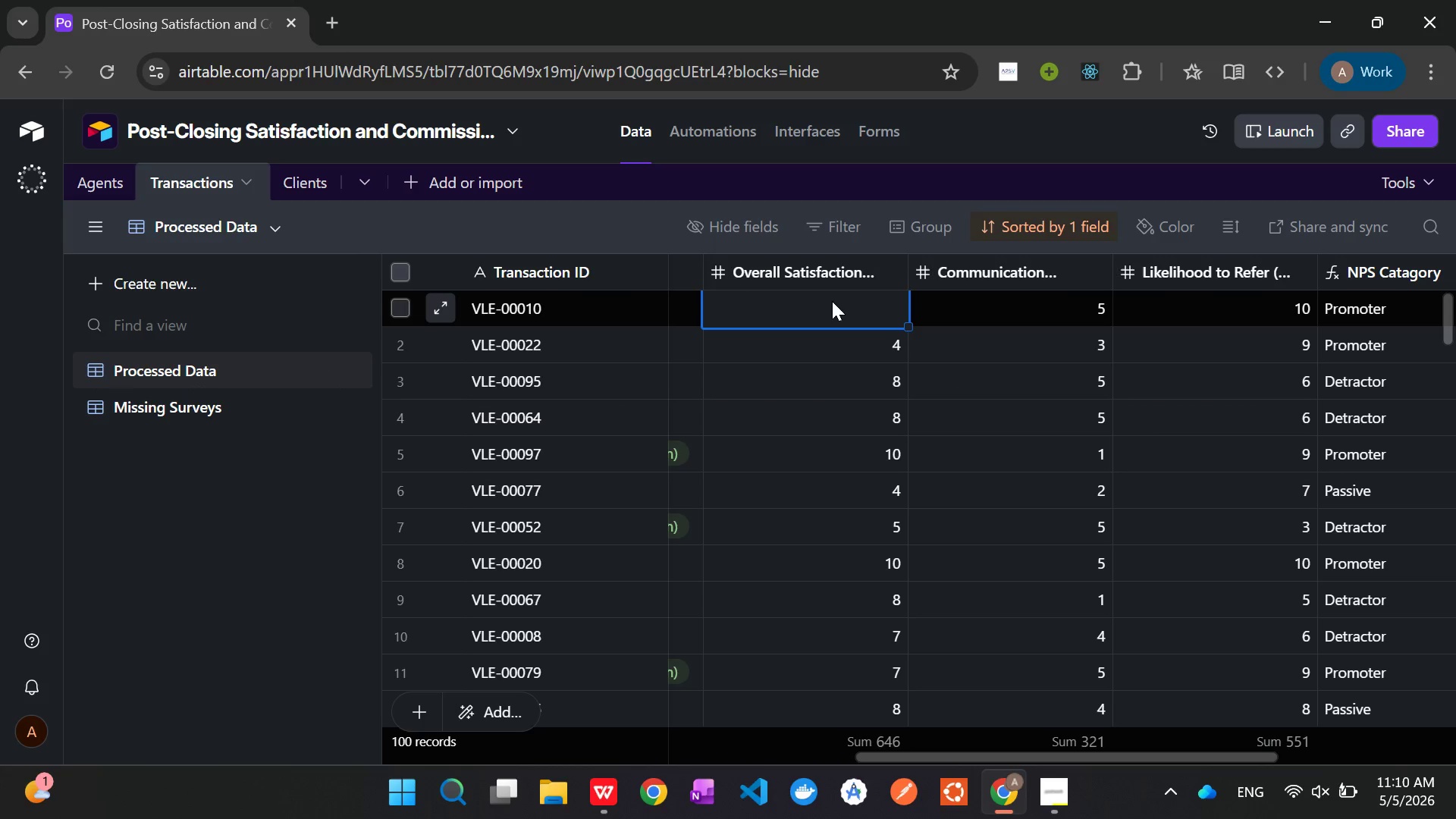 
type(10)
 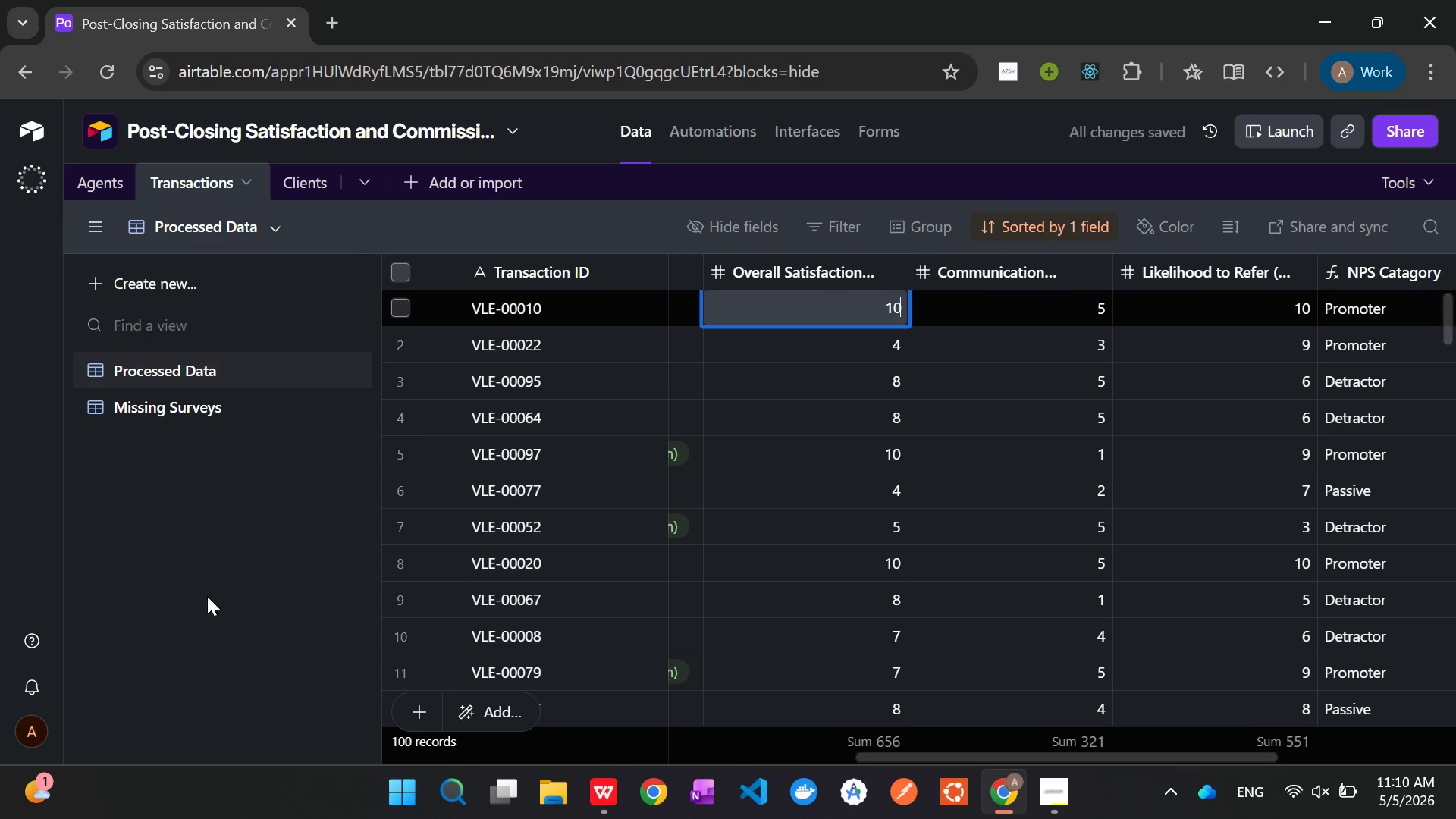 
left_click([207, 606])
 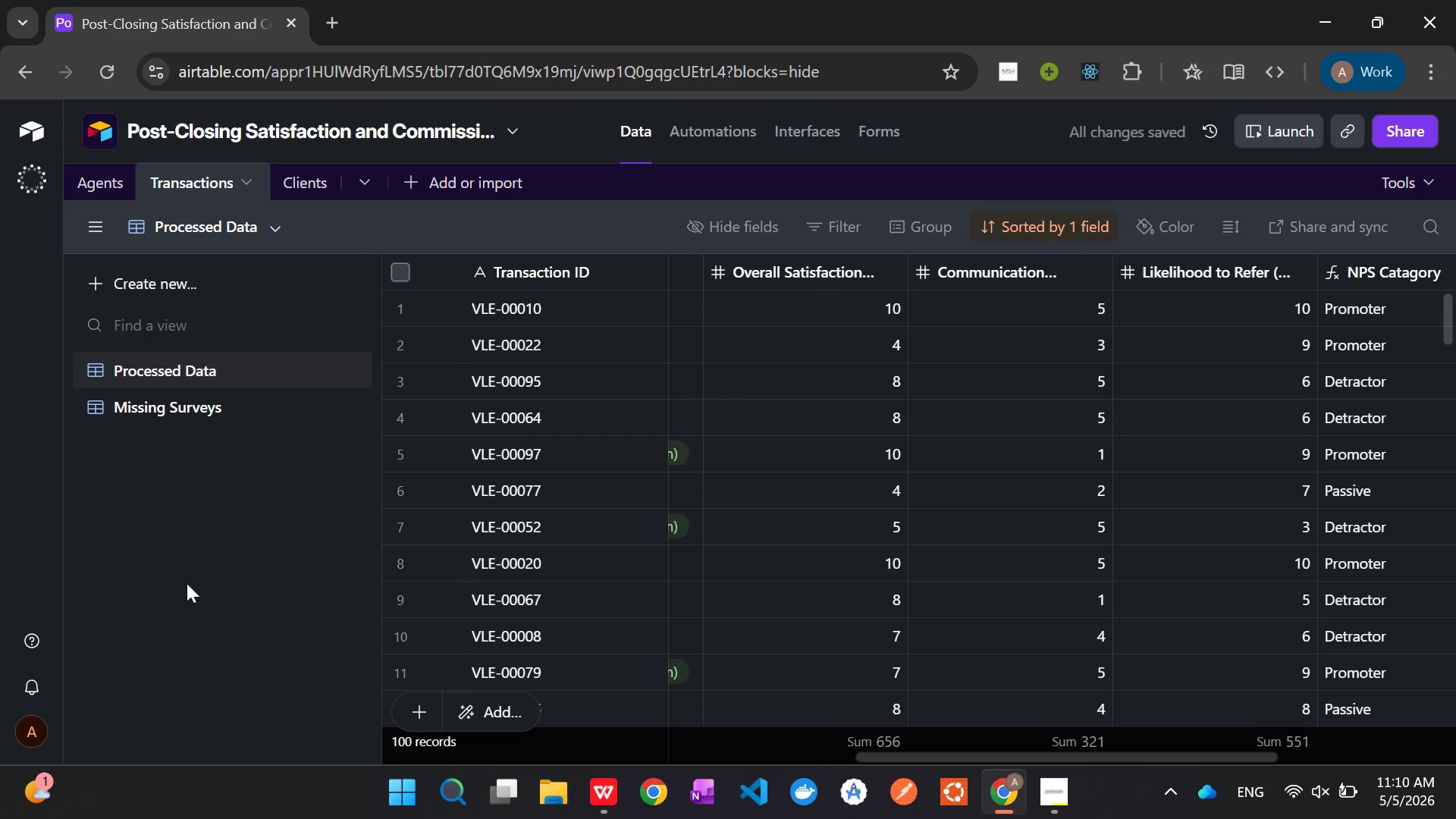 
wait(8.38)
 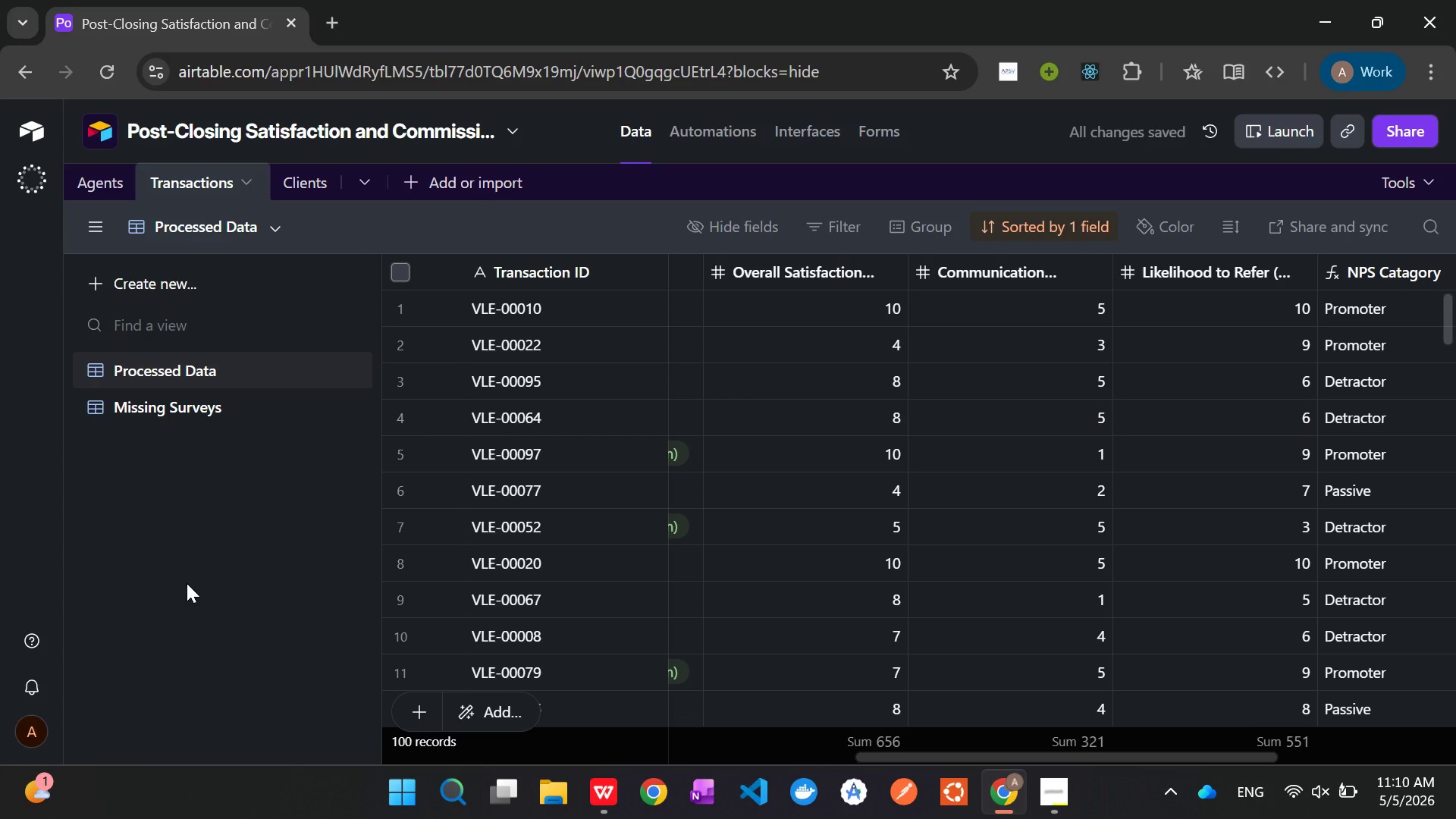 
left_click([146, 288])
 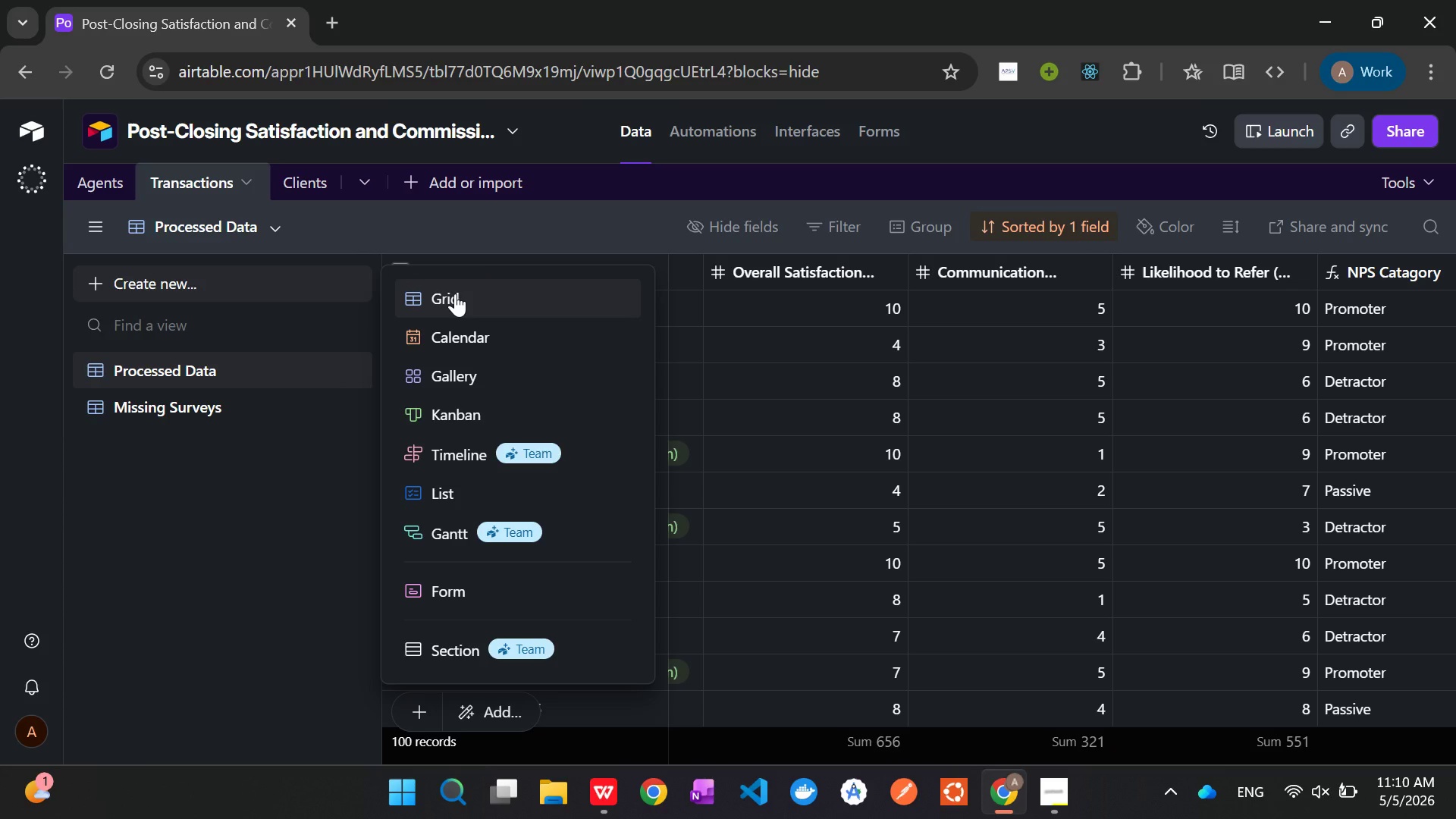 
left_click([455, 293])
 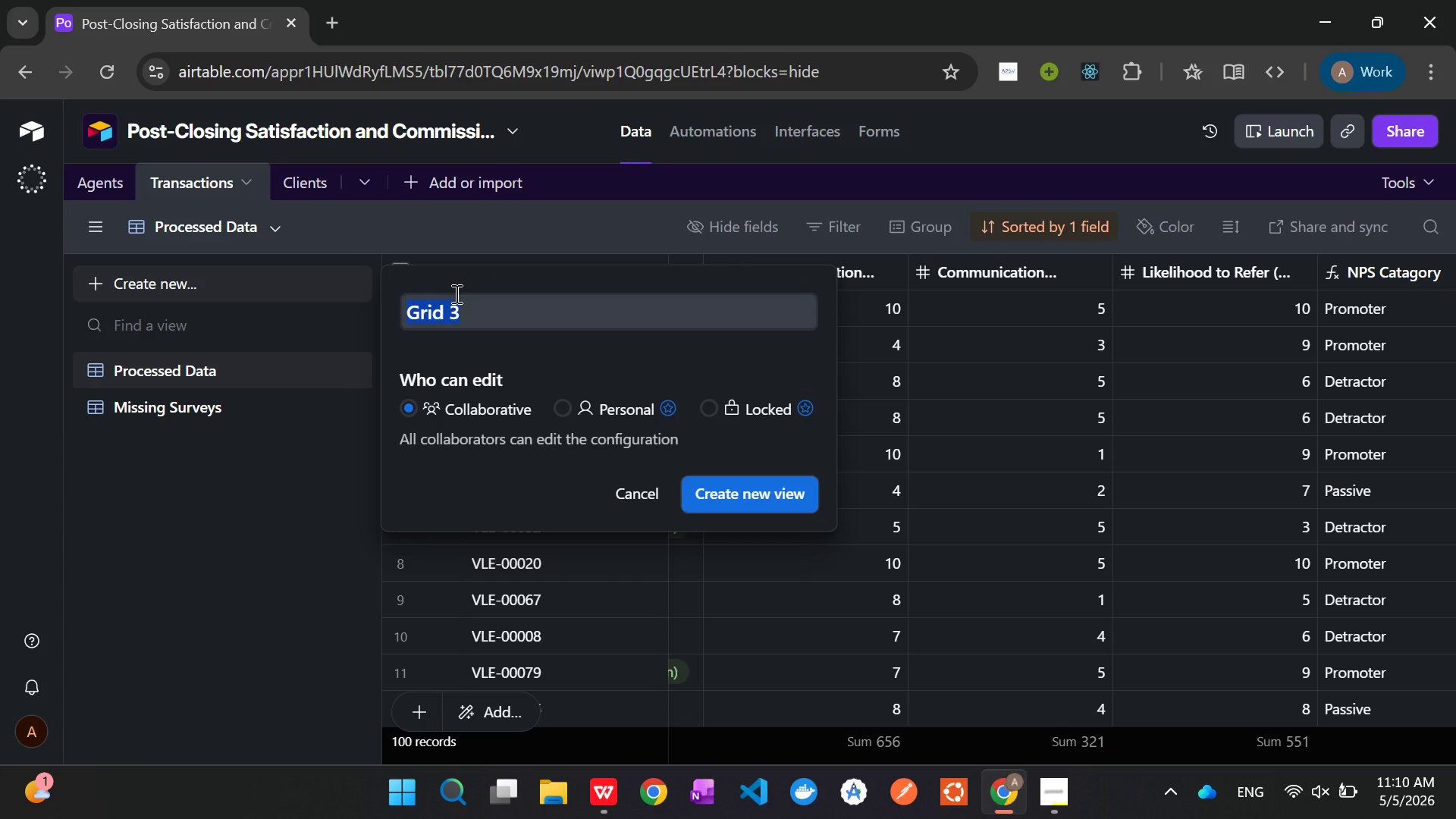 
key(Backspace)
type(Low Satsfaction)
 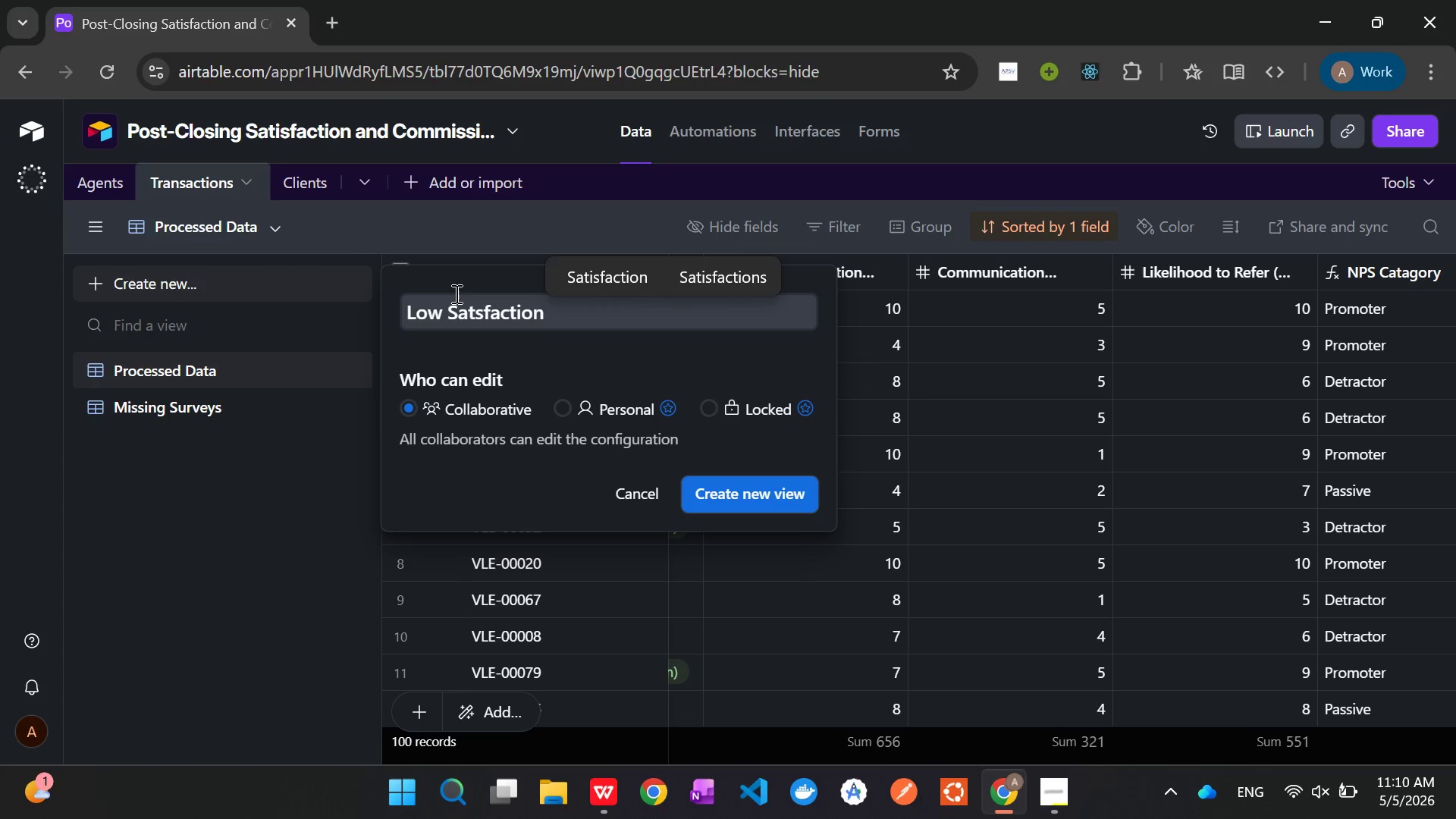 
key(Enter)
 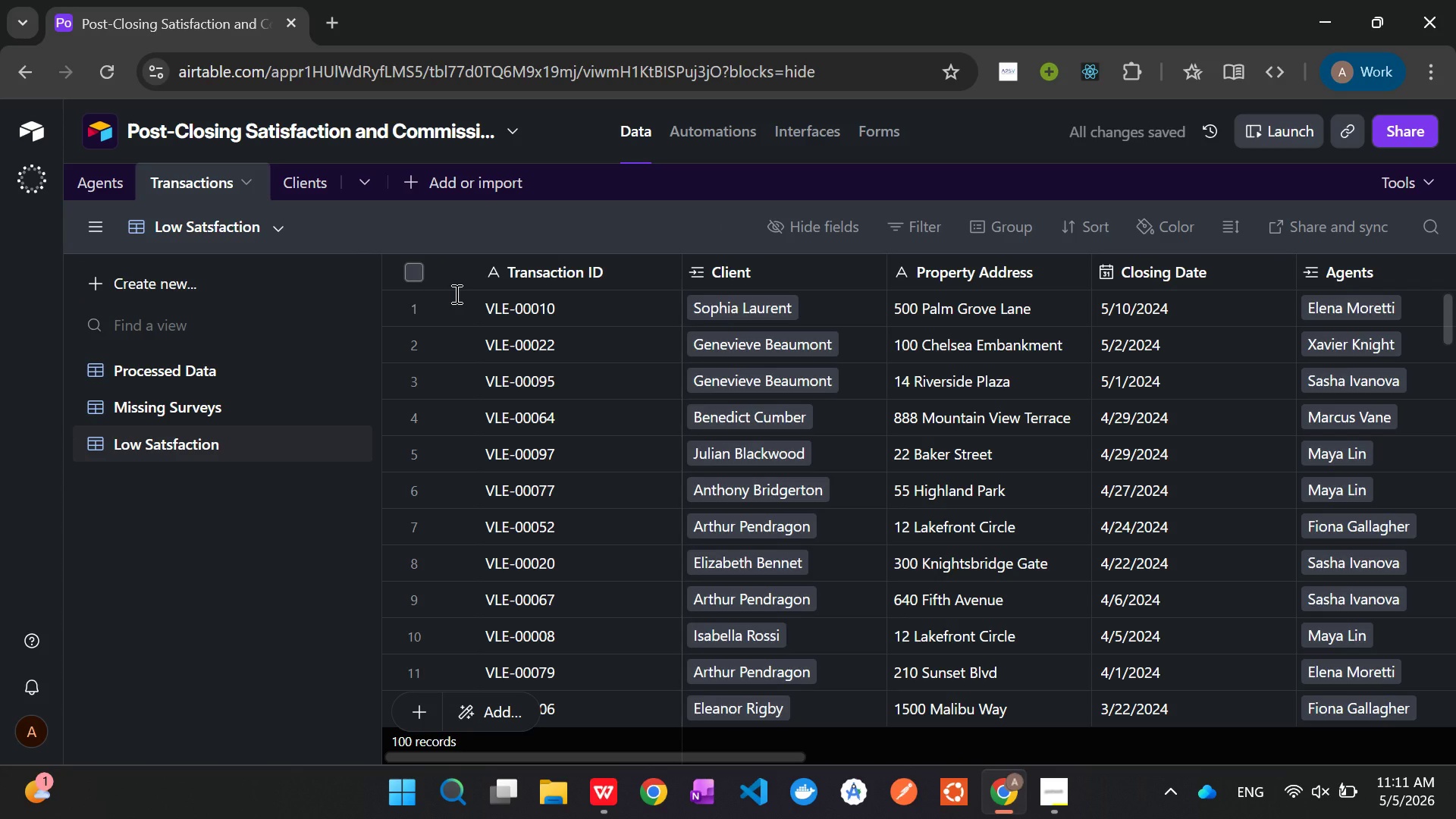 
wait(7.27)
 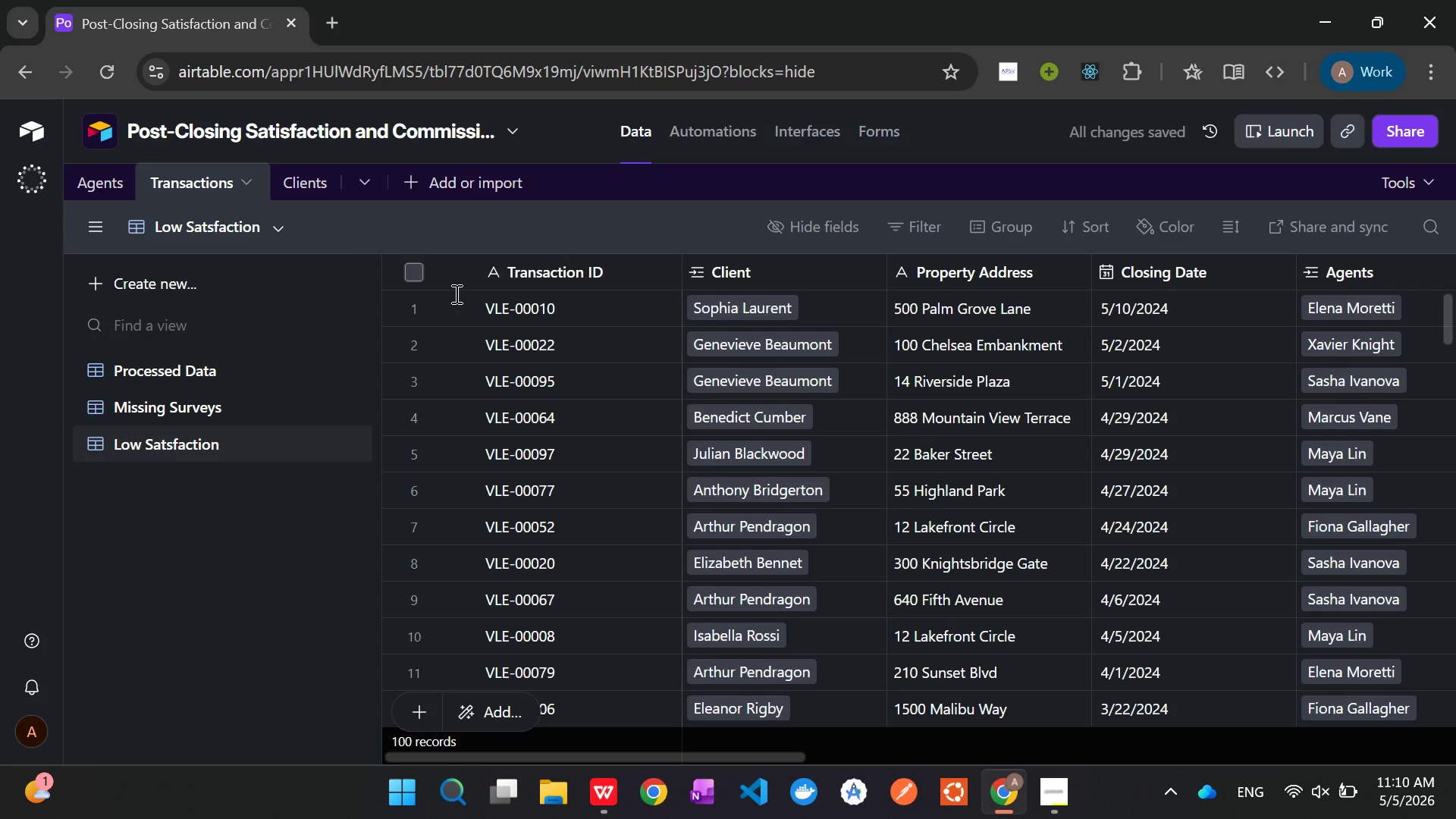 
left_click([920, 221])
 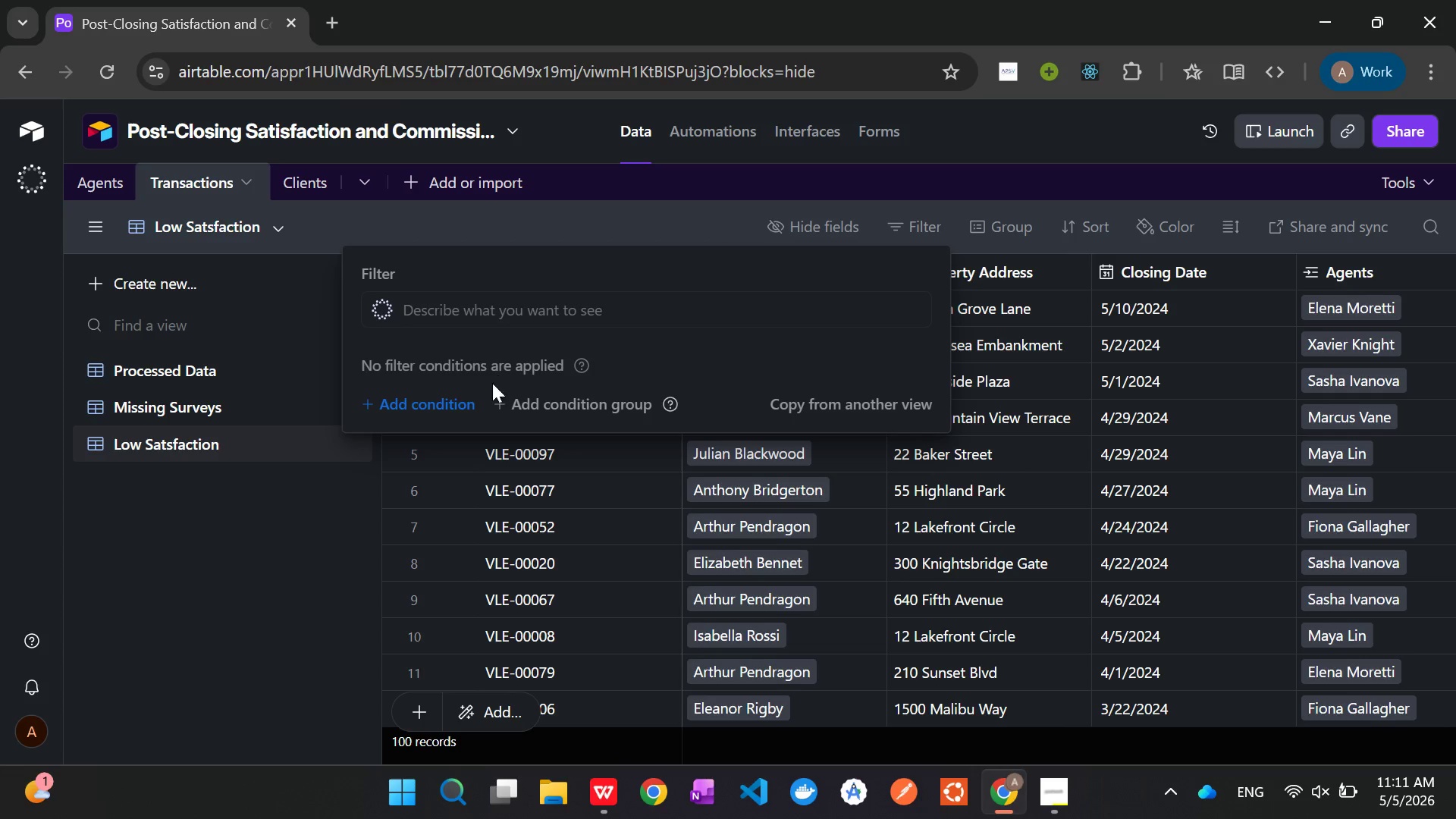 
left_click([436, 398])
 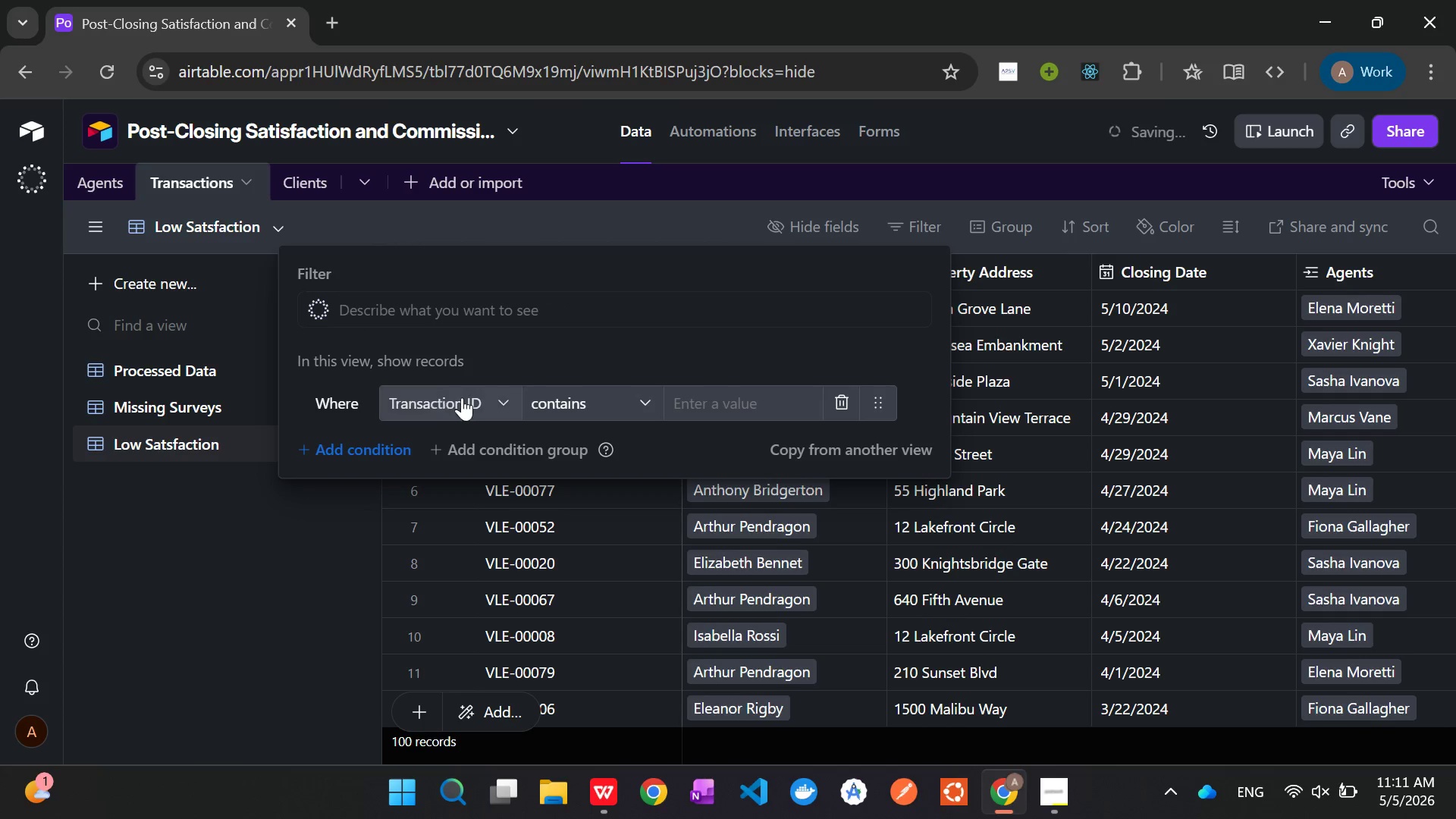 
left_click([464, 398])
 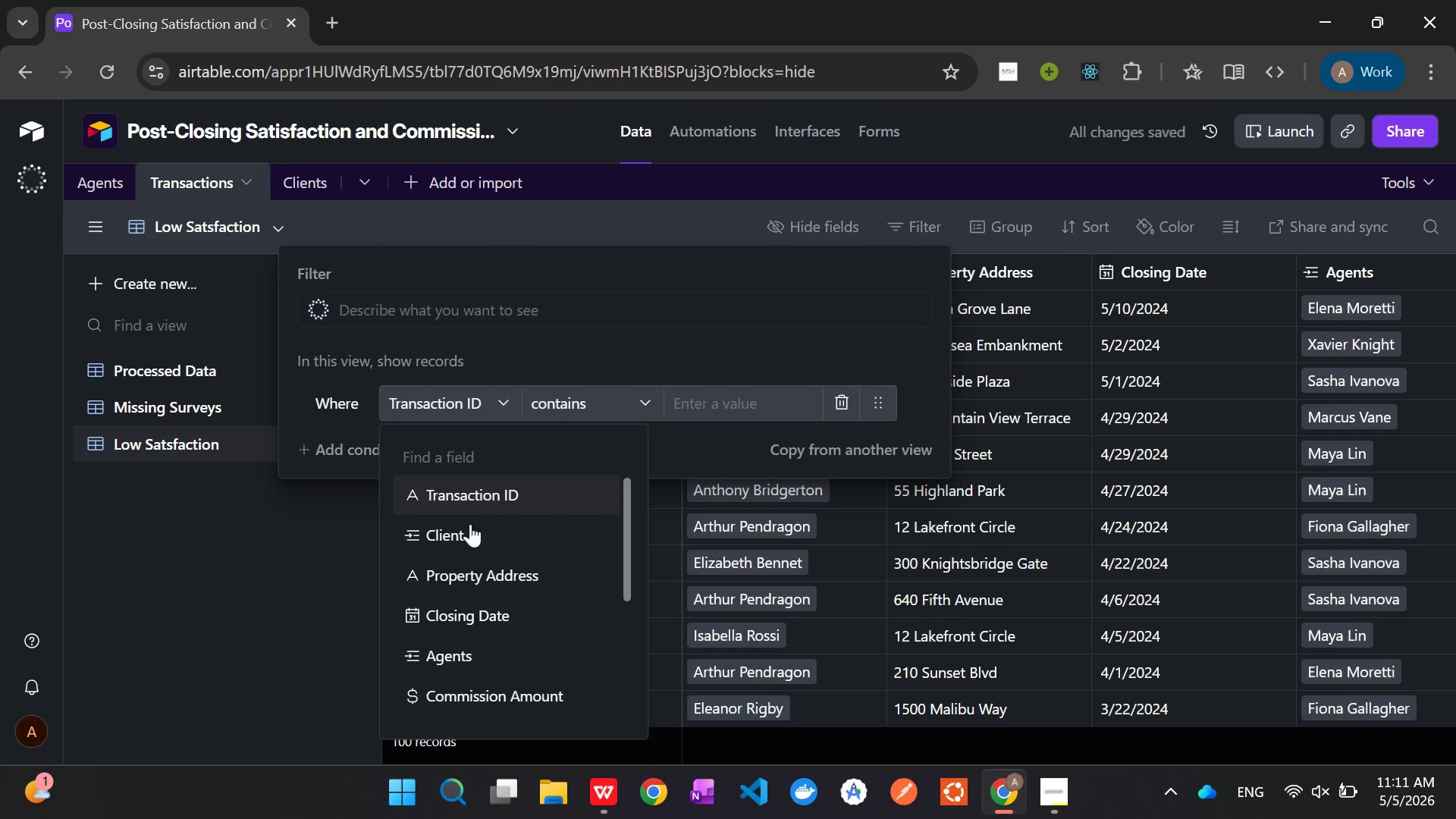 
mouse_move([472, 599])
 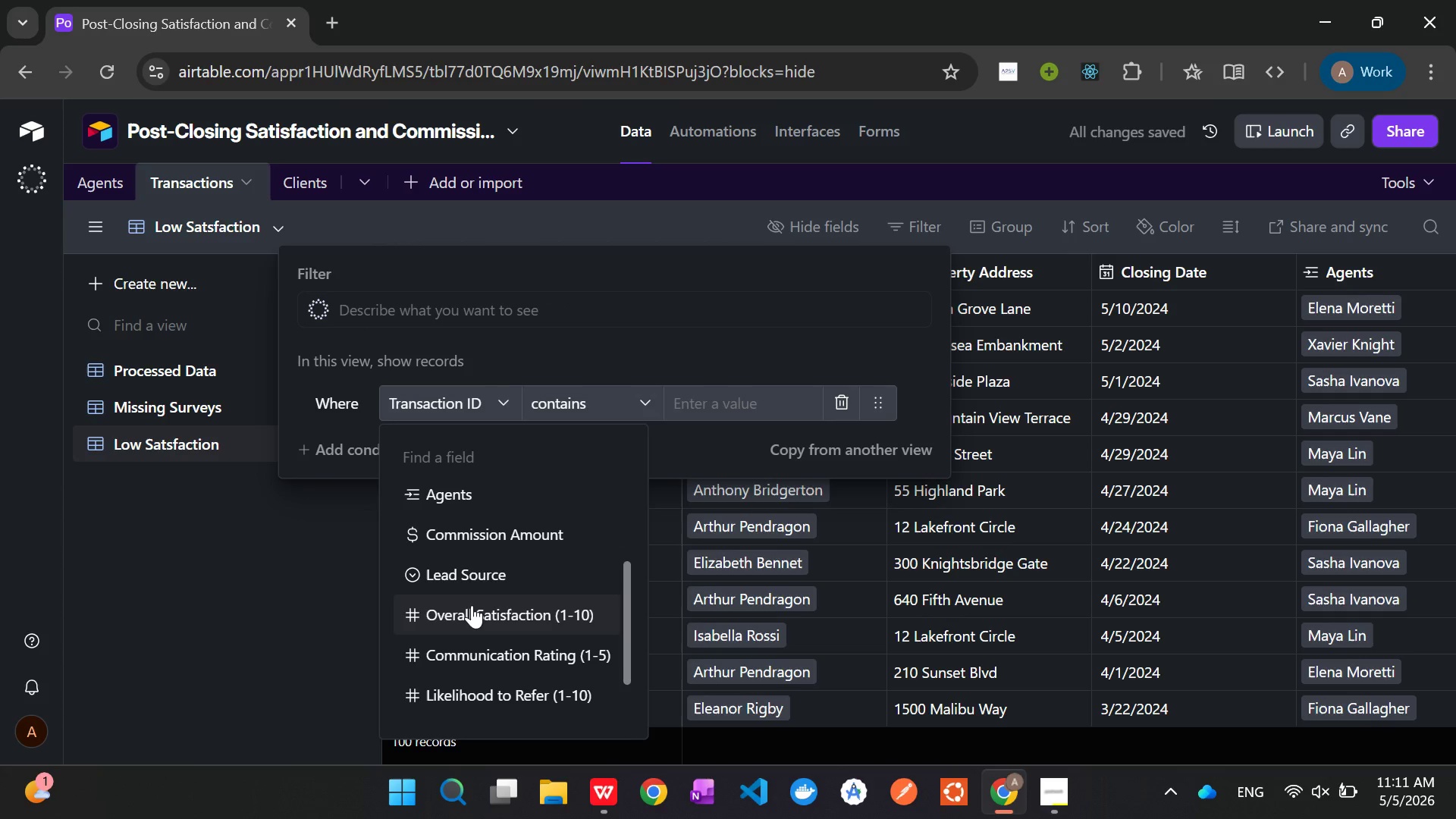 
left_click([472, 605])
 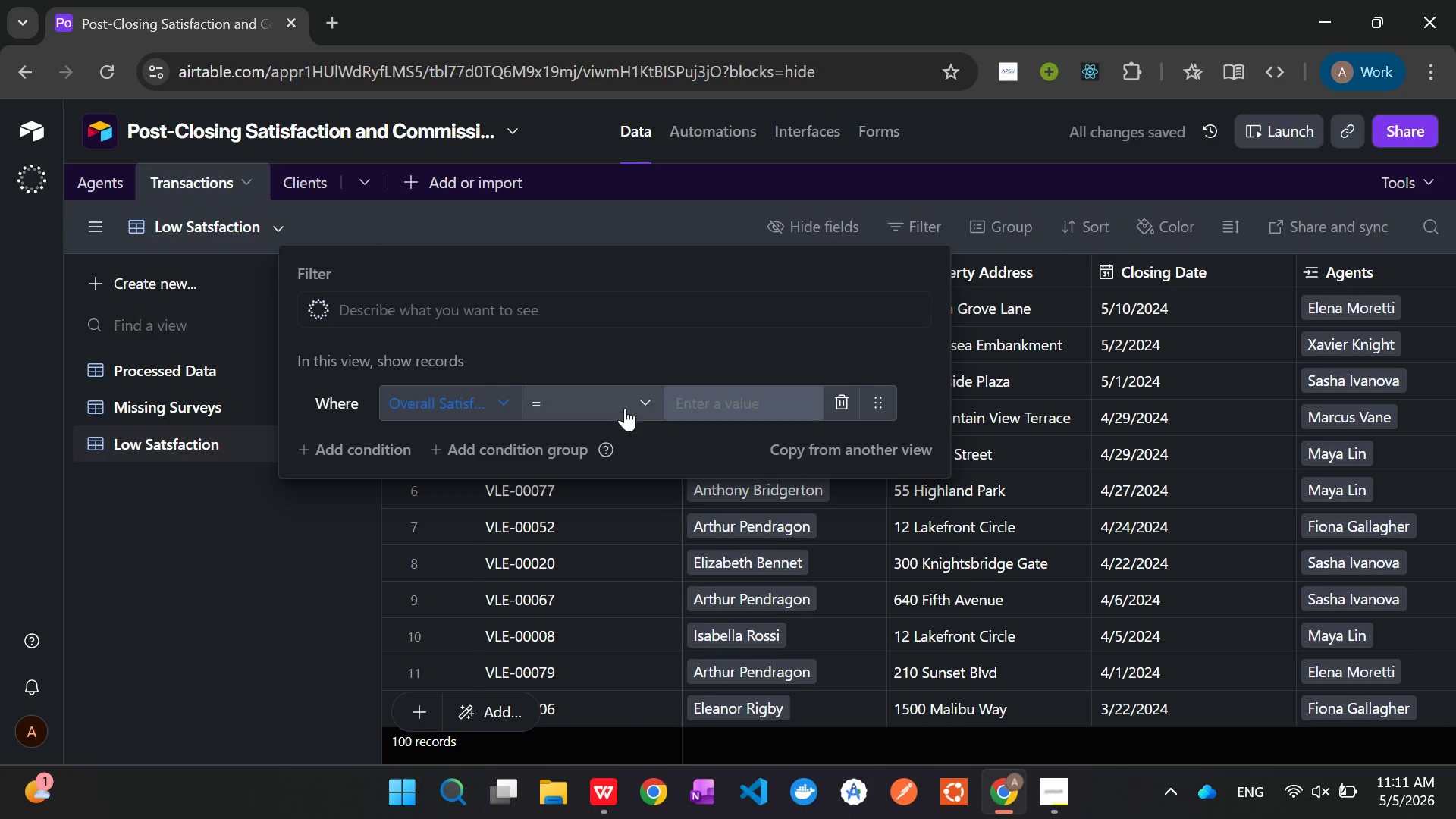 
left_click([606, 409])
 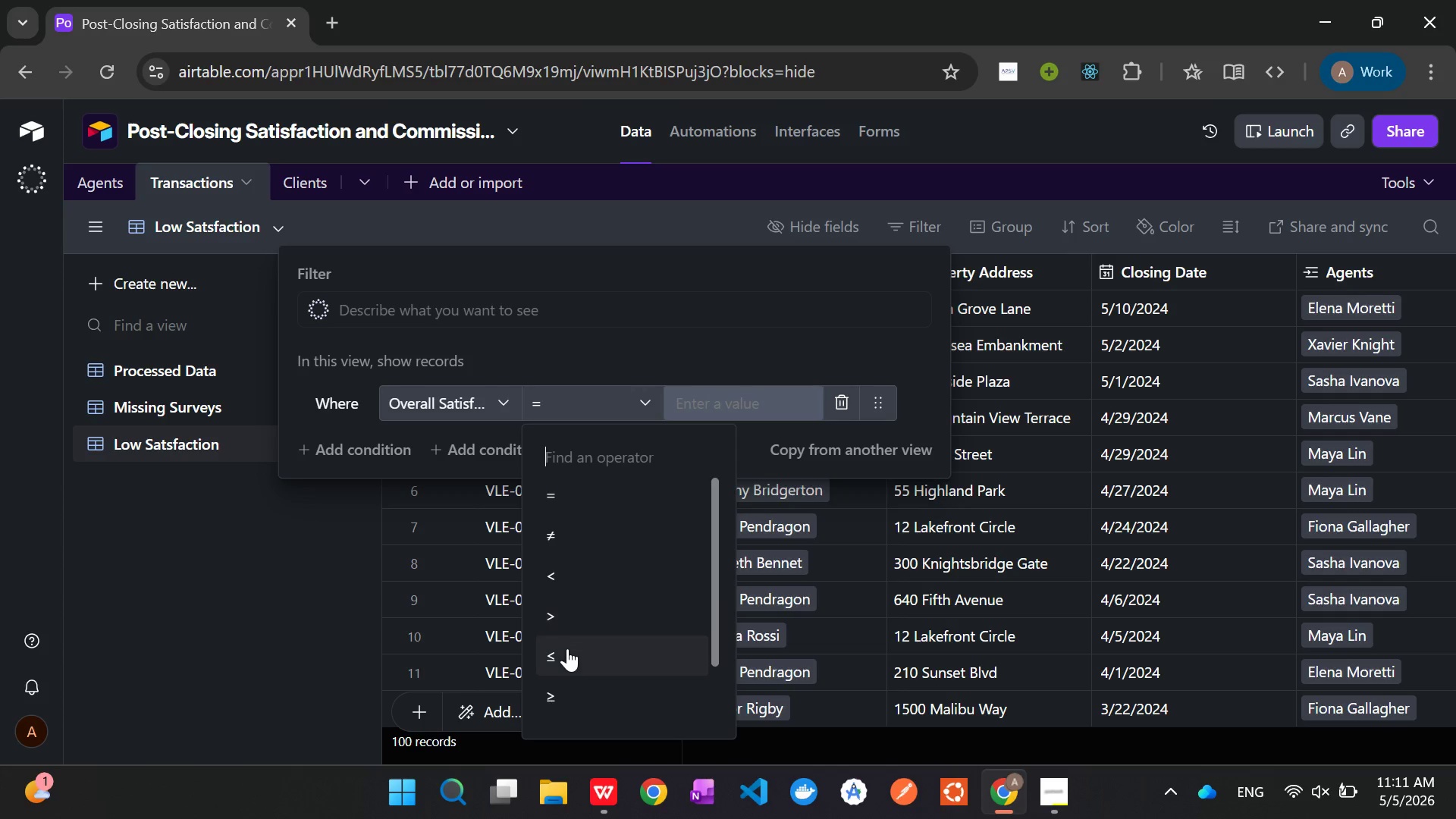 
wait(6.64)
 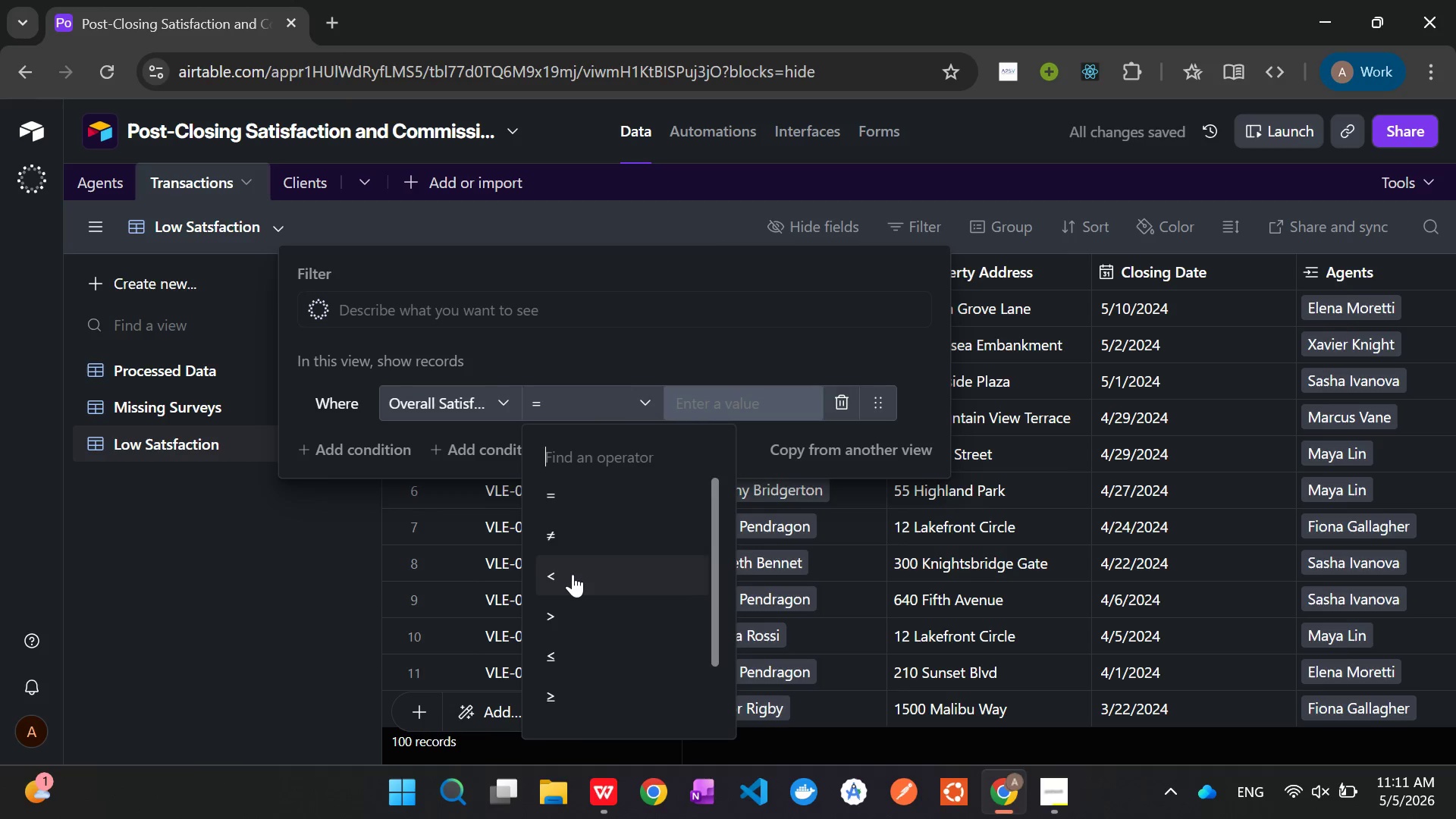 
left_click([563, 658])
 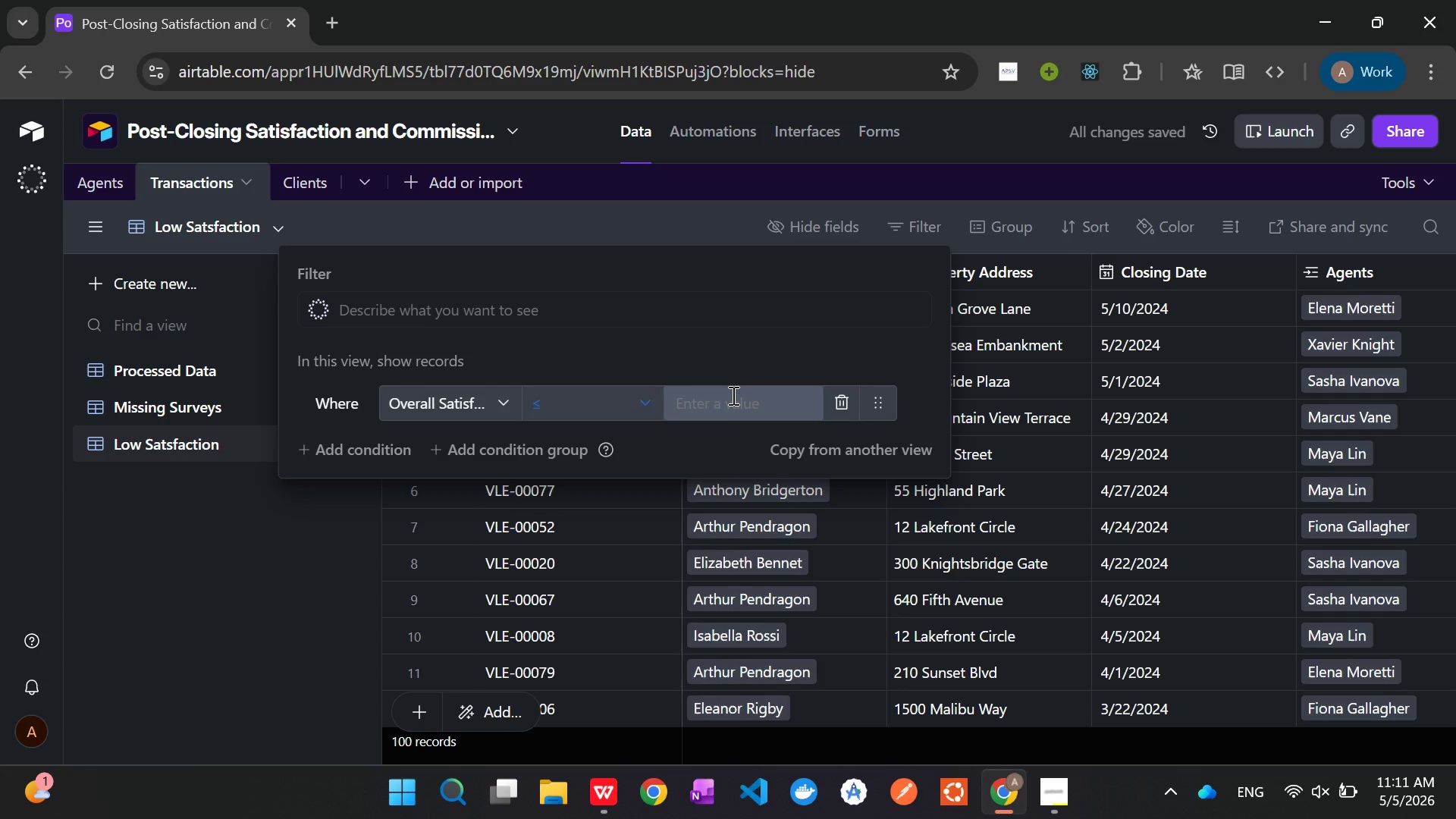 
left_click([732, 395])
 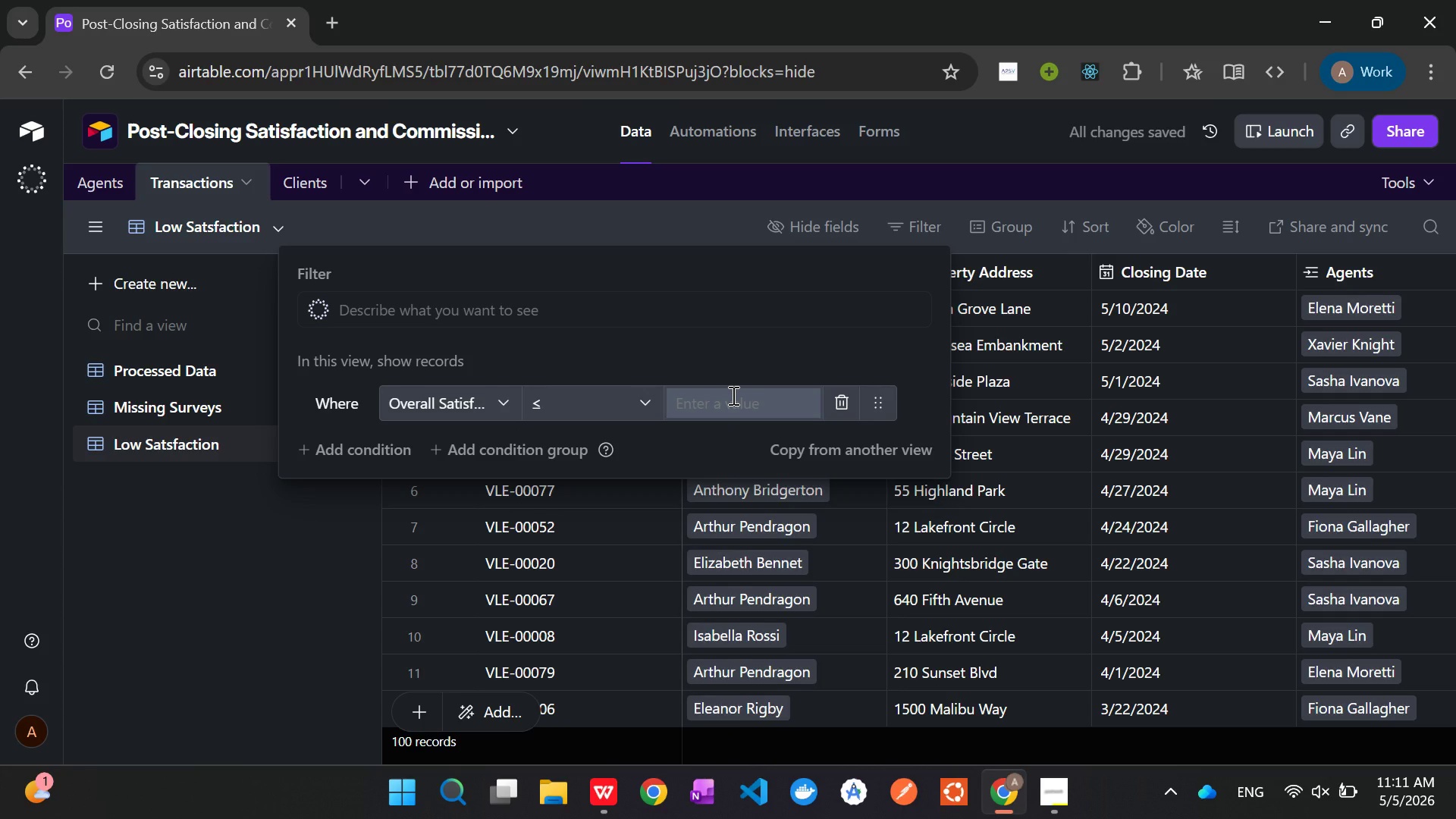 
key(5)
 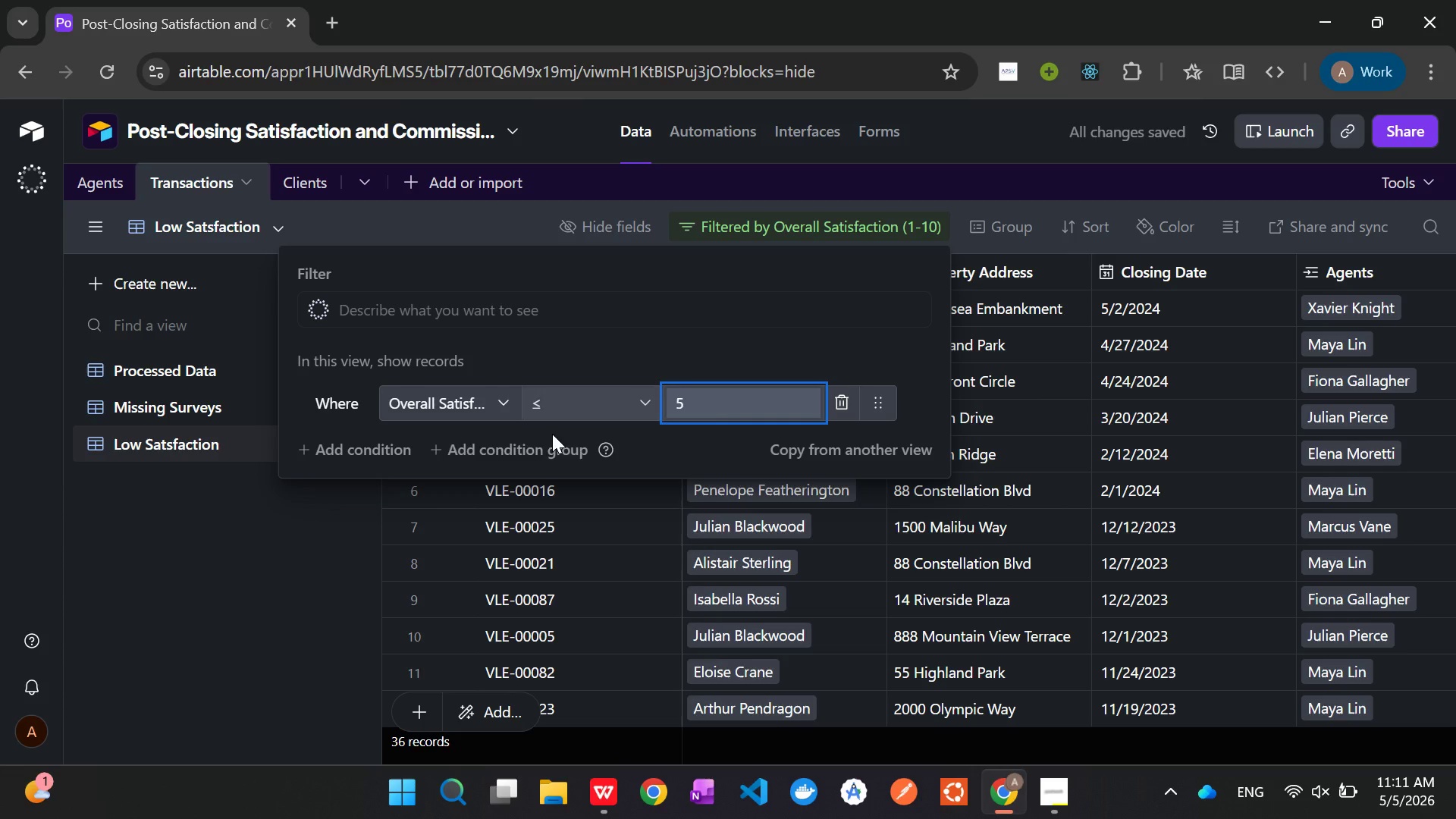 
left_click([223, 639])
 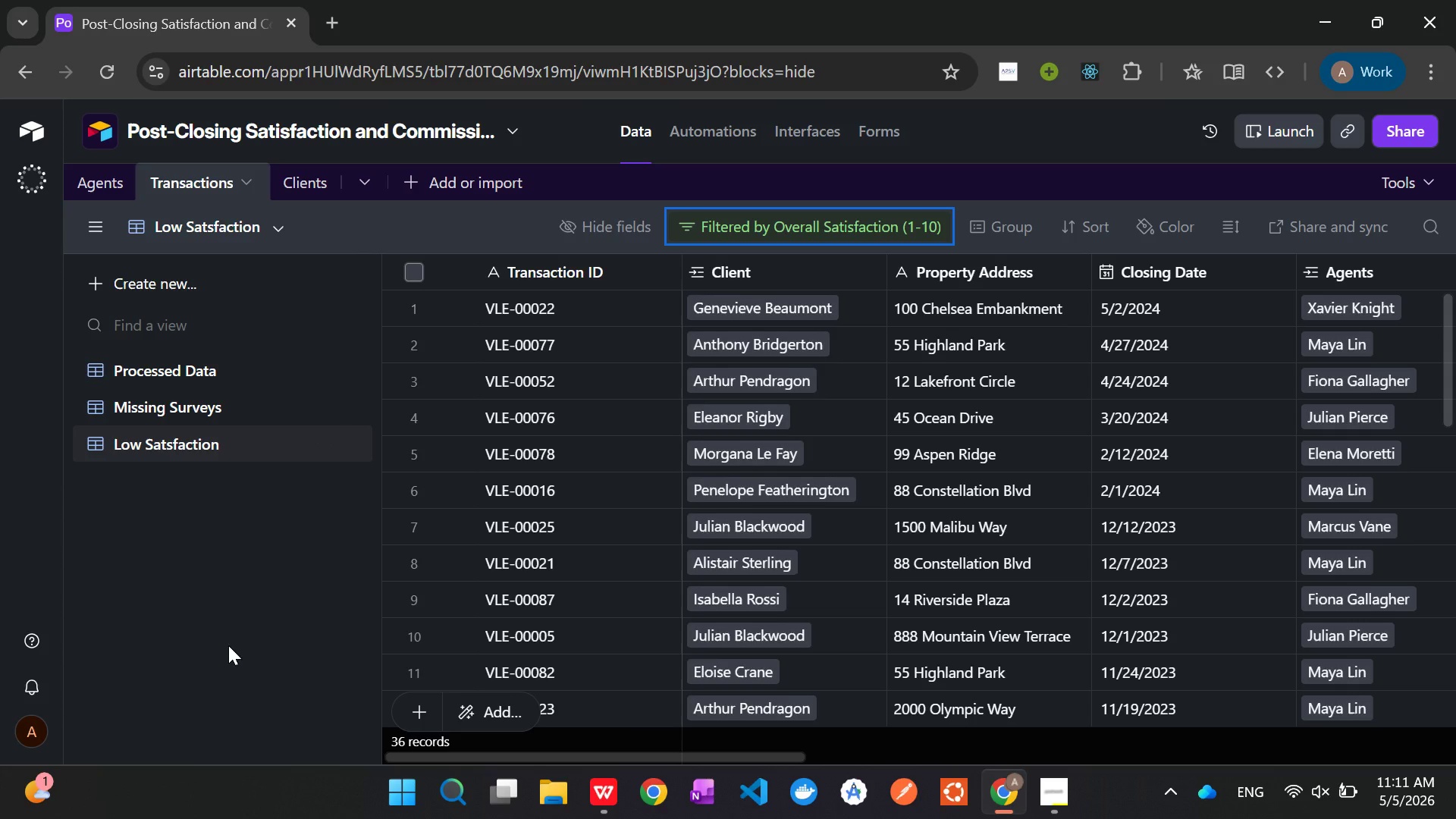 
wait(29.3)
 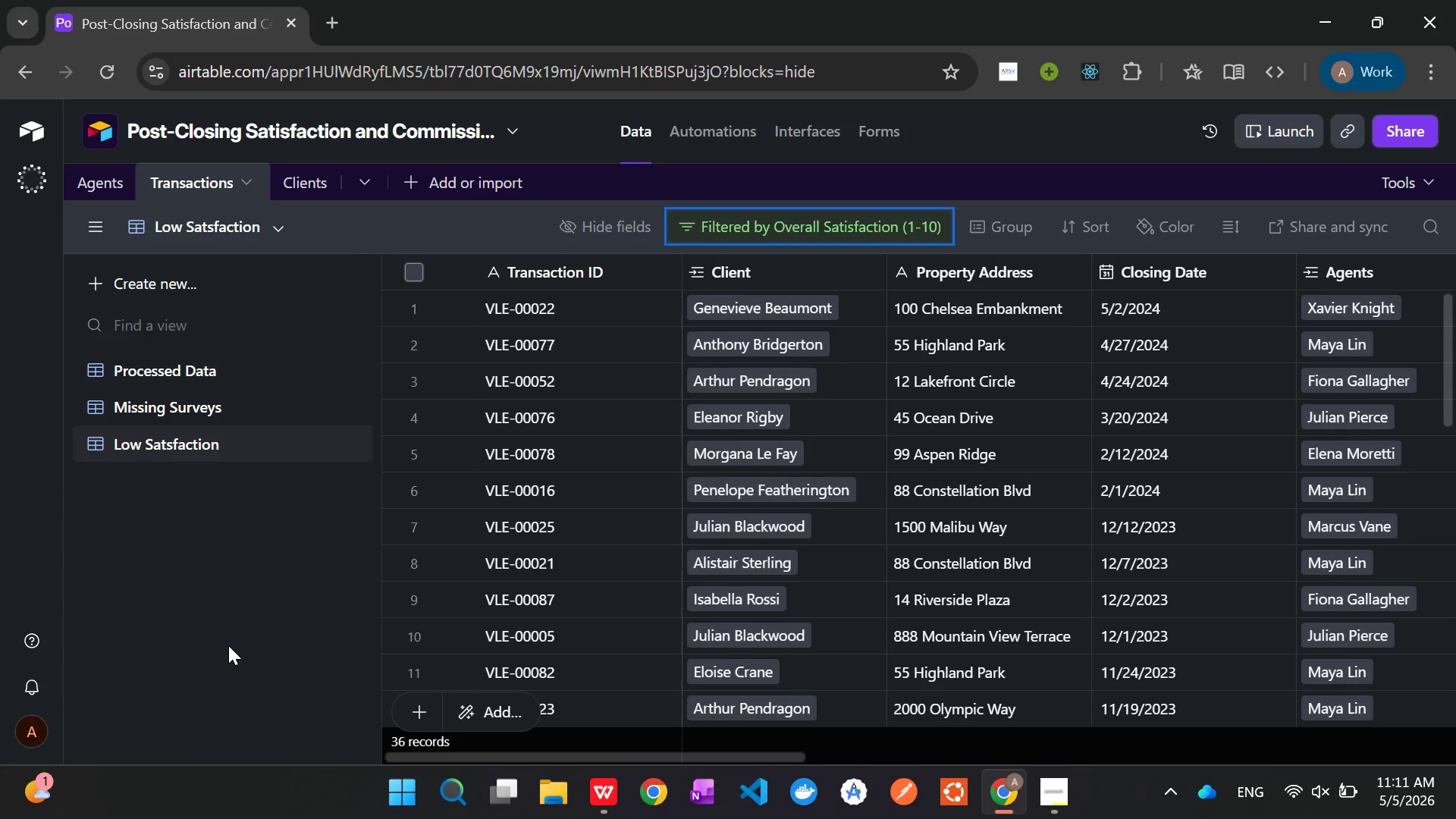 
left_click([1058, 792])